 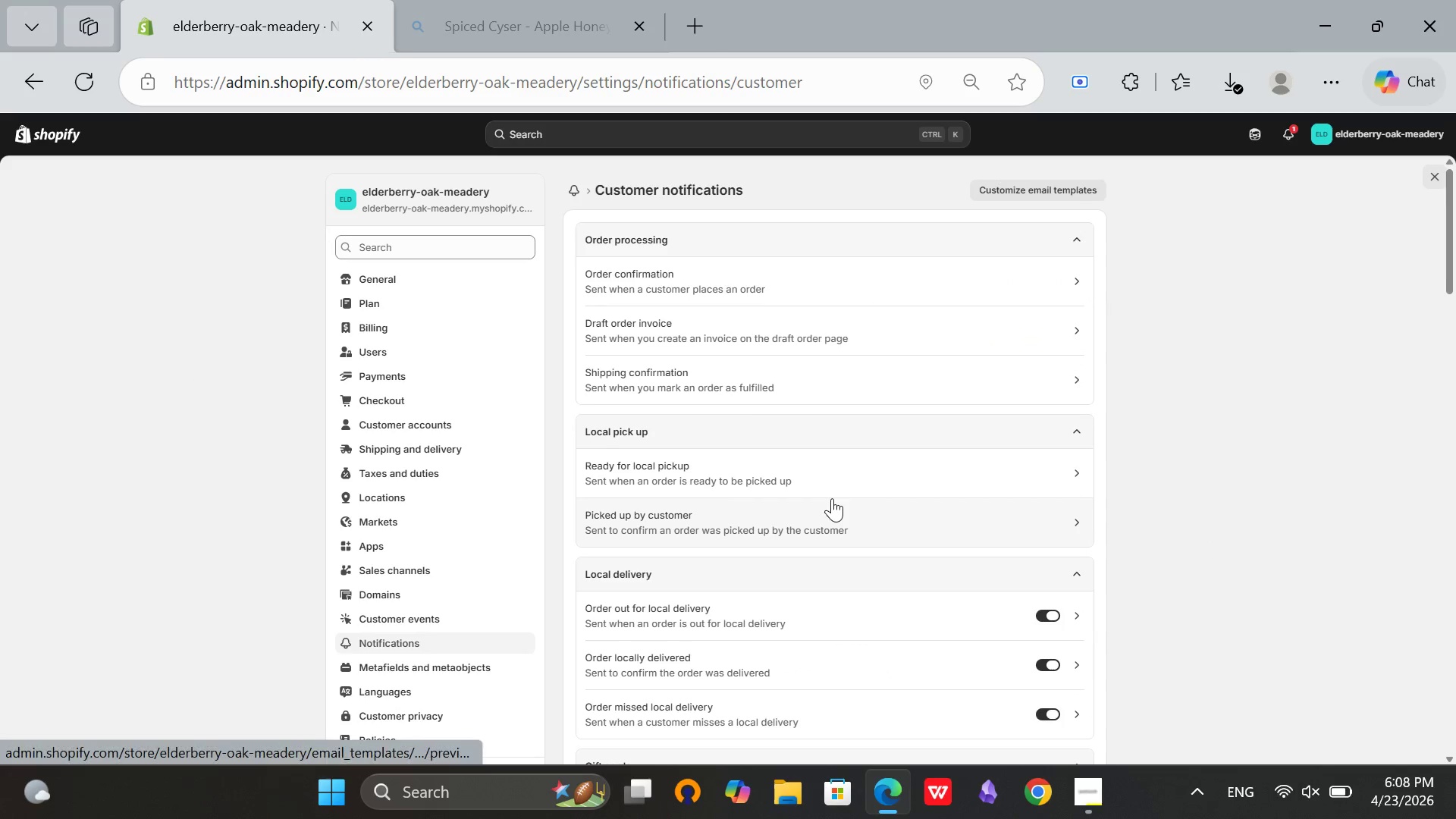 
scroll: coordinate [677, 648], scroll_direction: down, amount: 7.0
 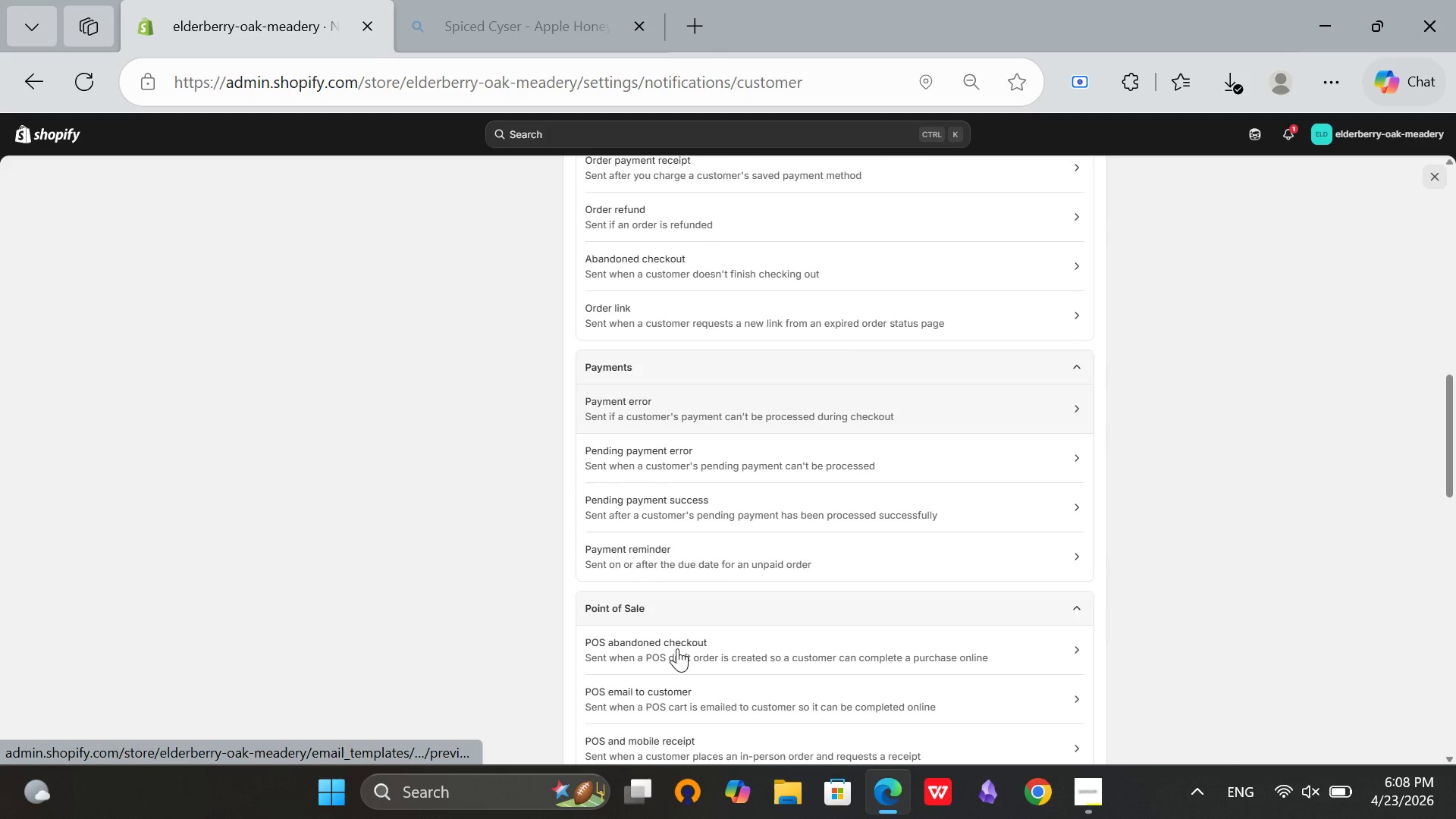 
scroll: coordinate [679, 649], scroll_direction: up, amount: 15.0
 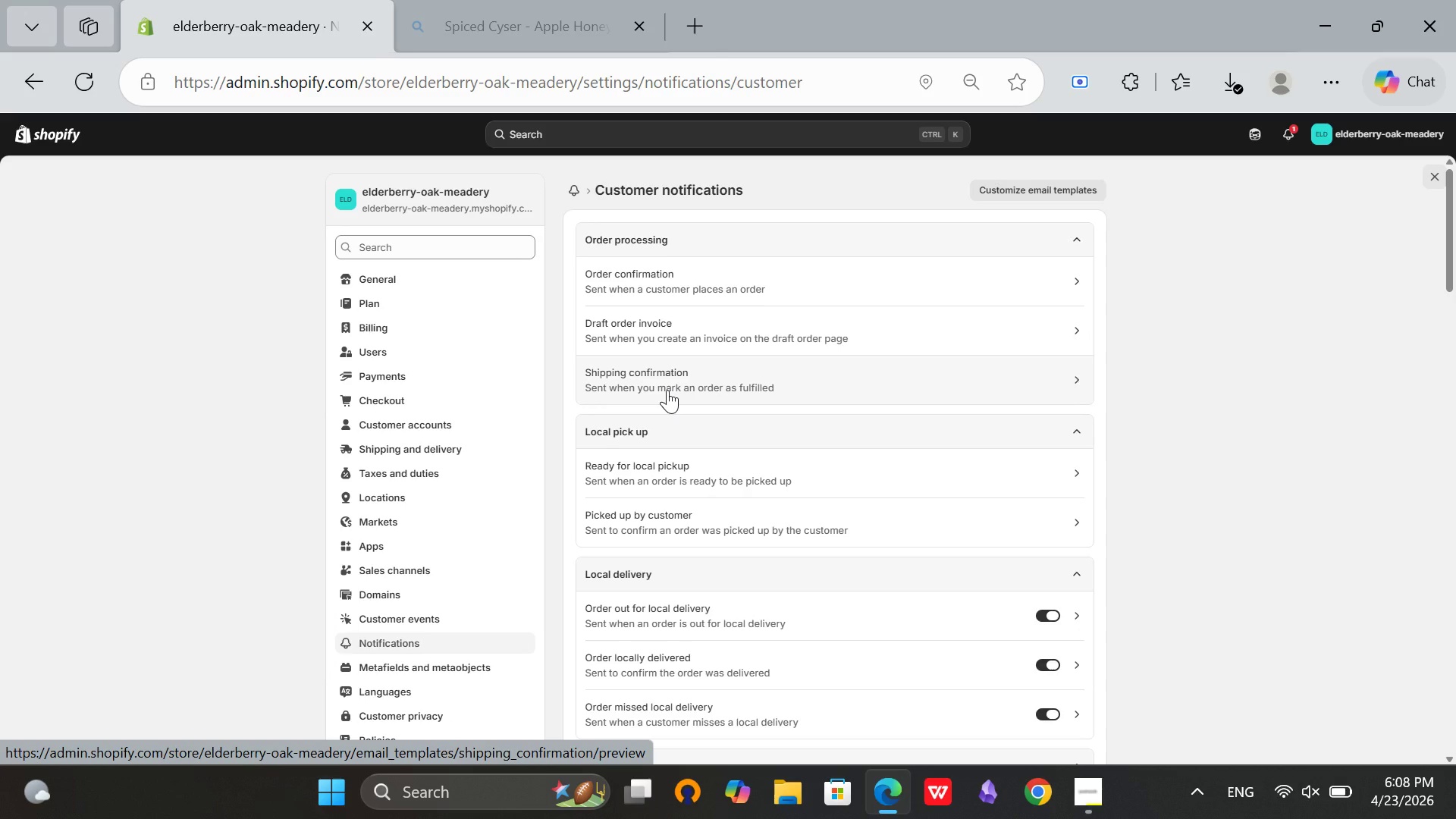 
wait(11.13)
 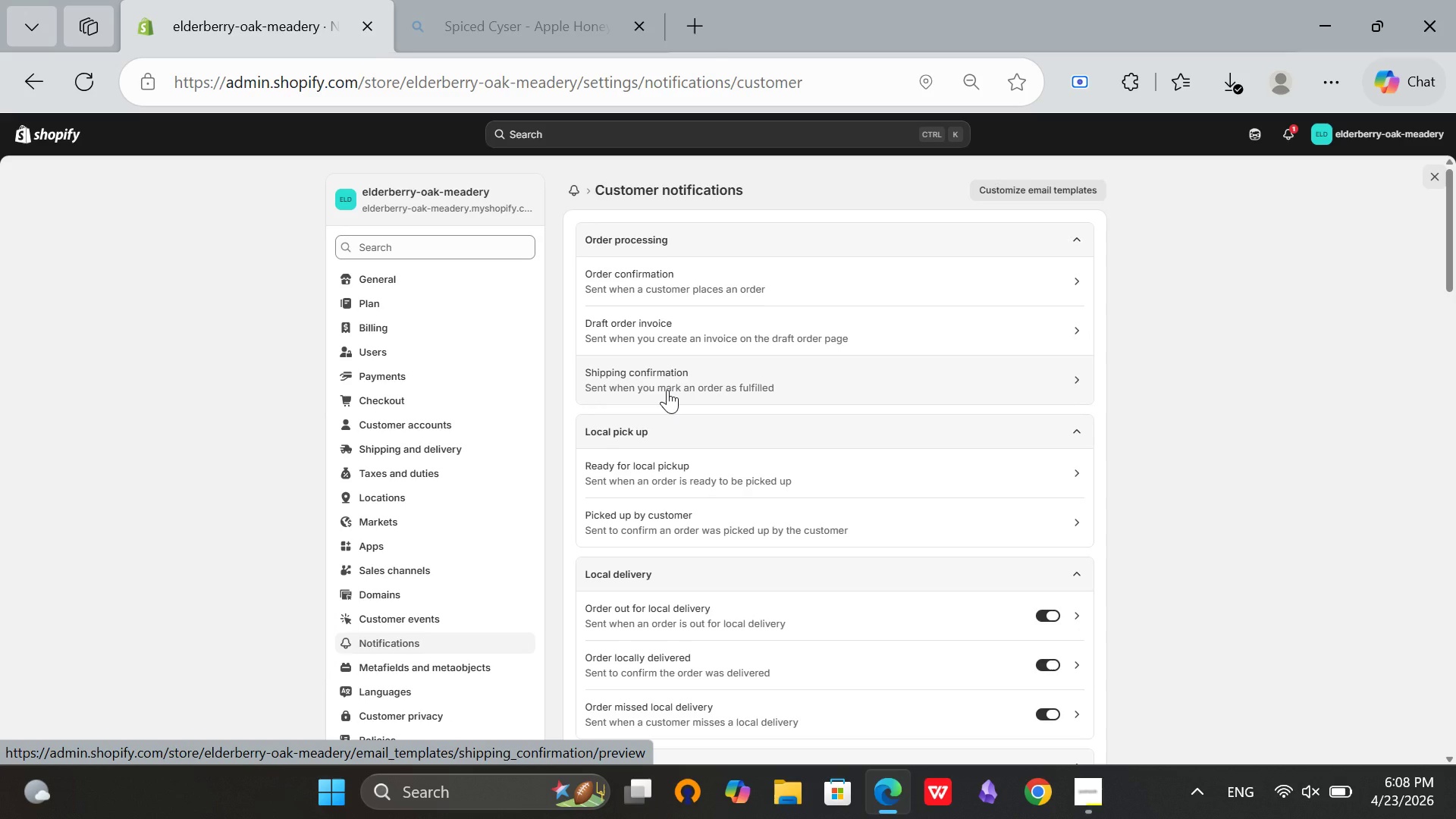 
left_click([670, 375])
 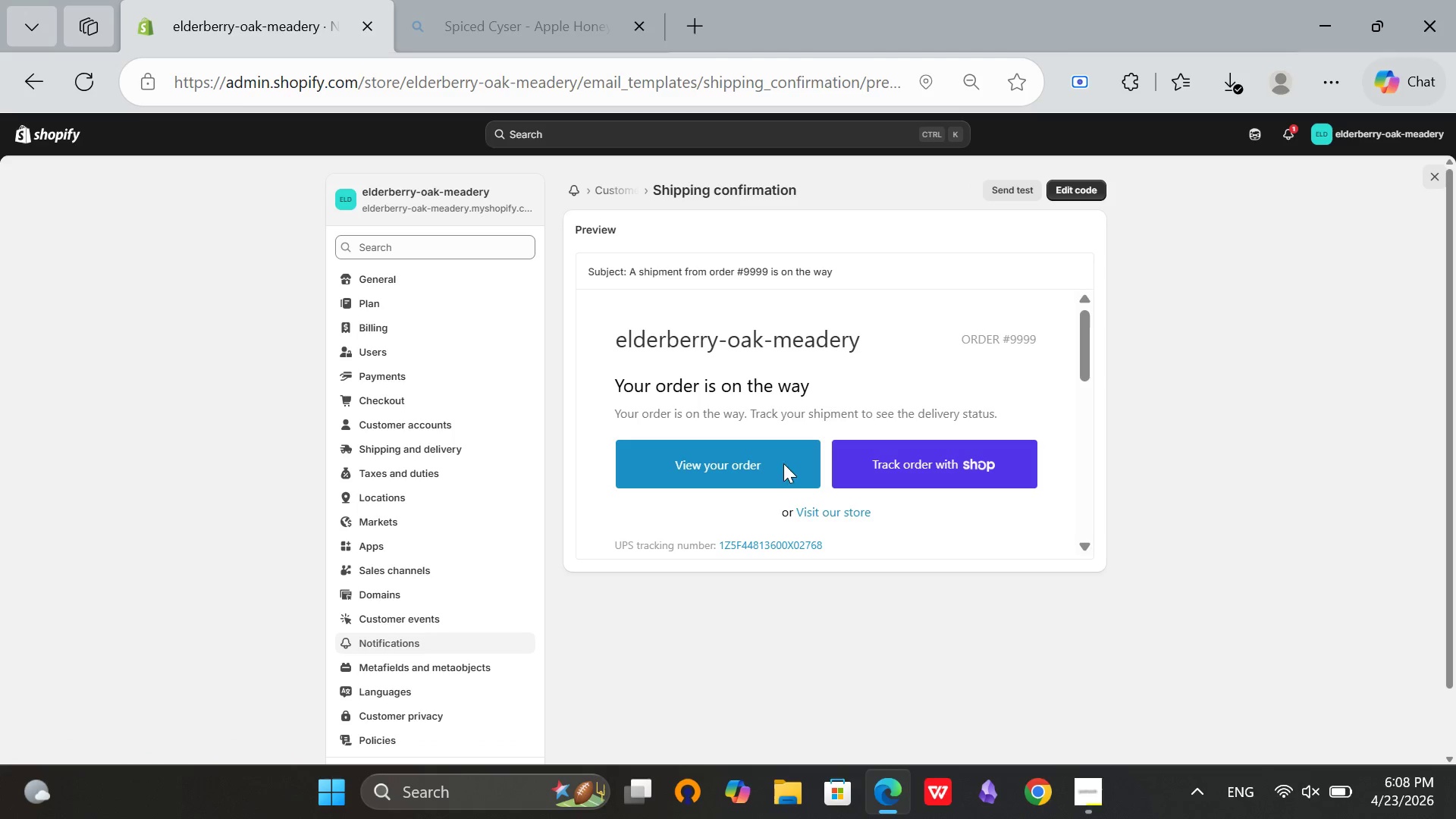 
wait(5.08)
 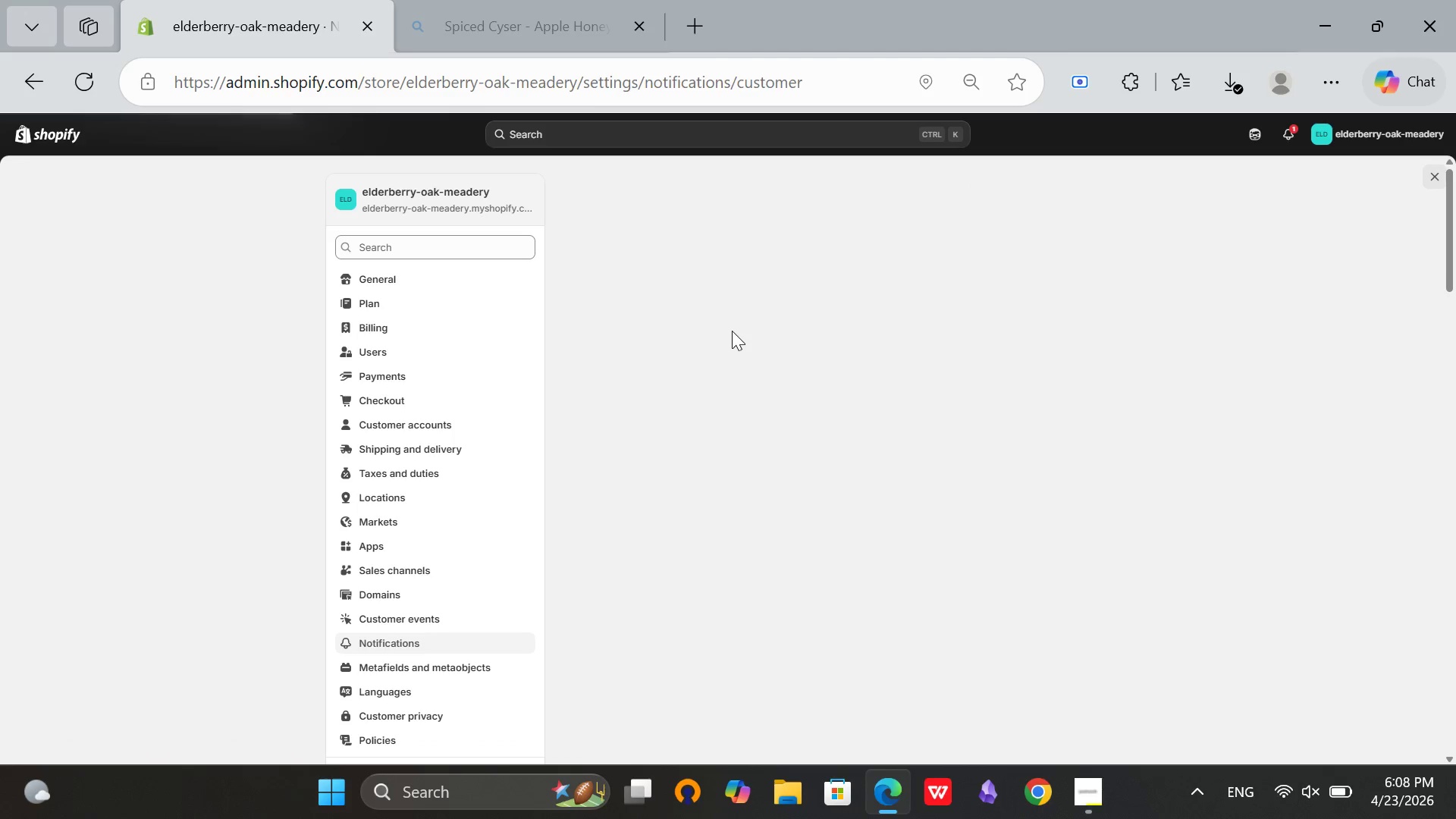 
scroll: coordinate [748, 388], scroll_direction: up, amount: 1.0
 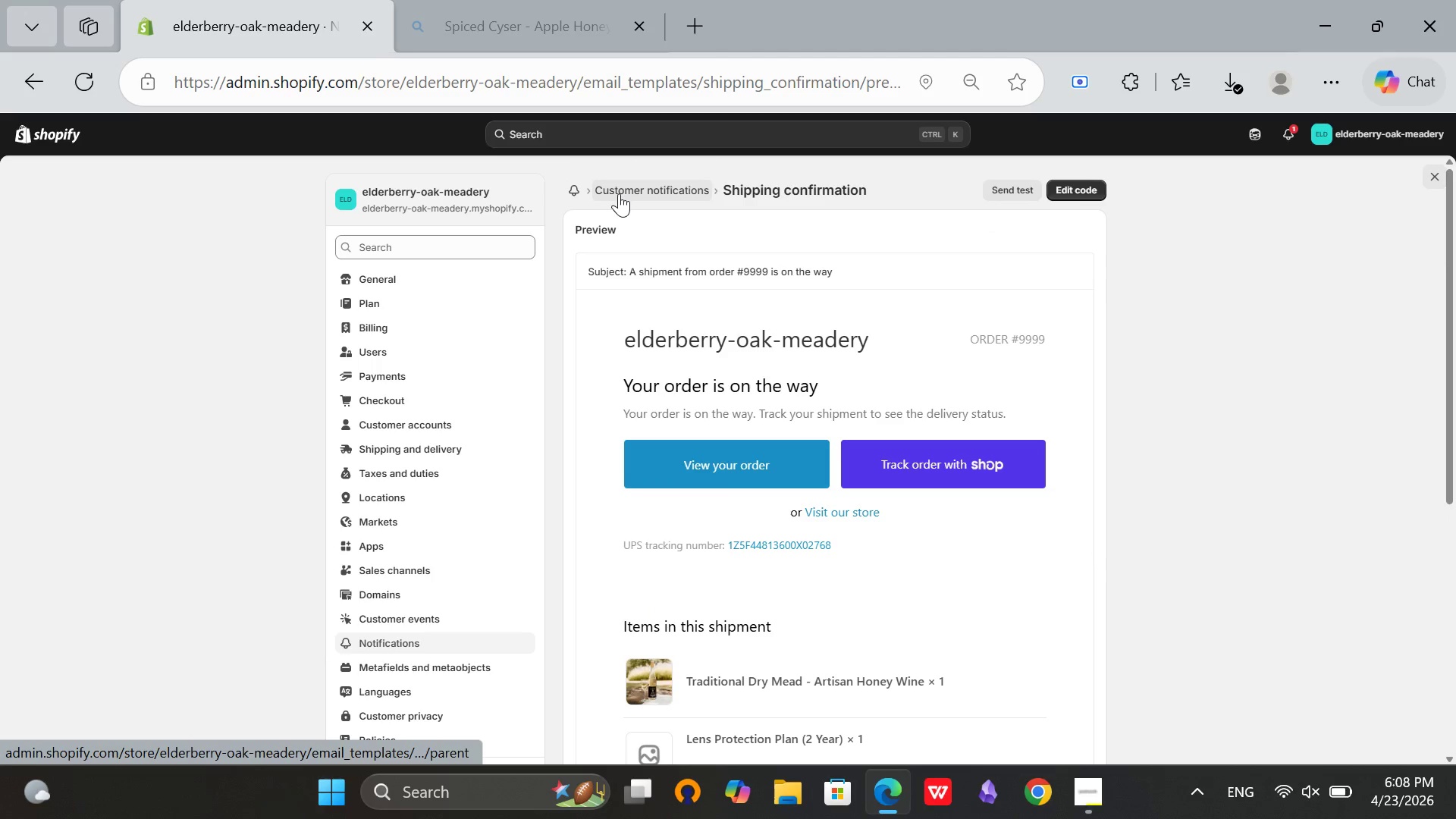 
left_click([617, 193])
 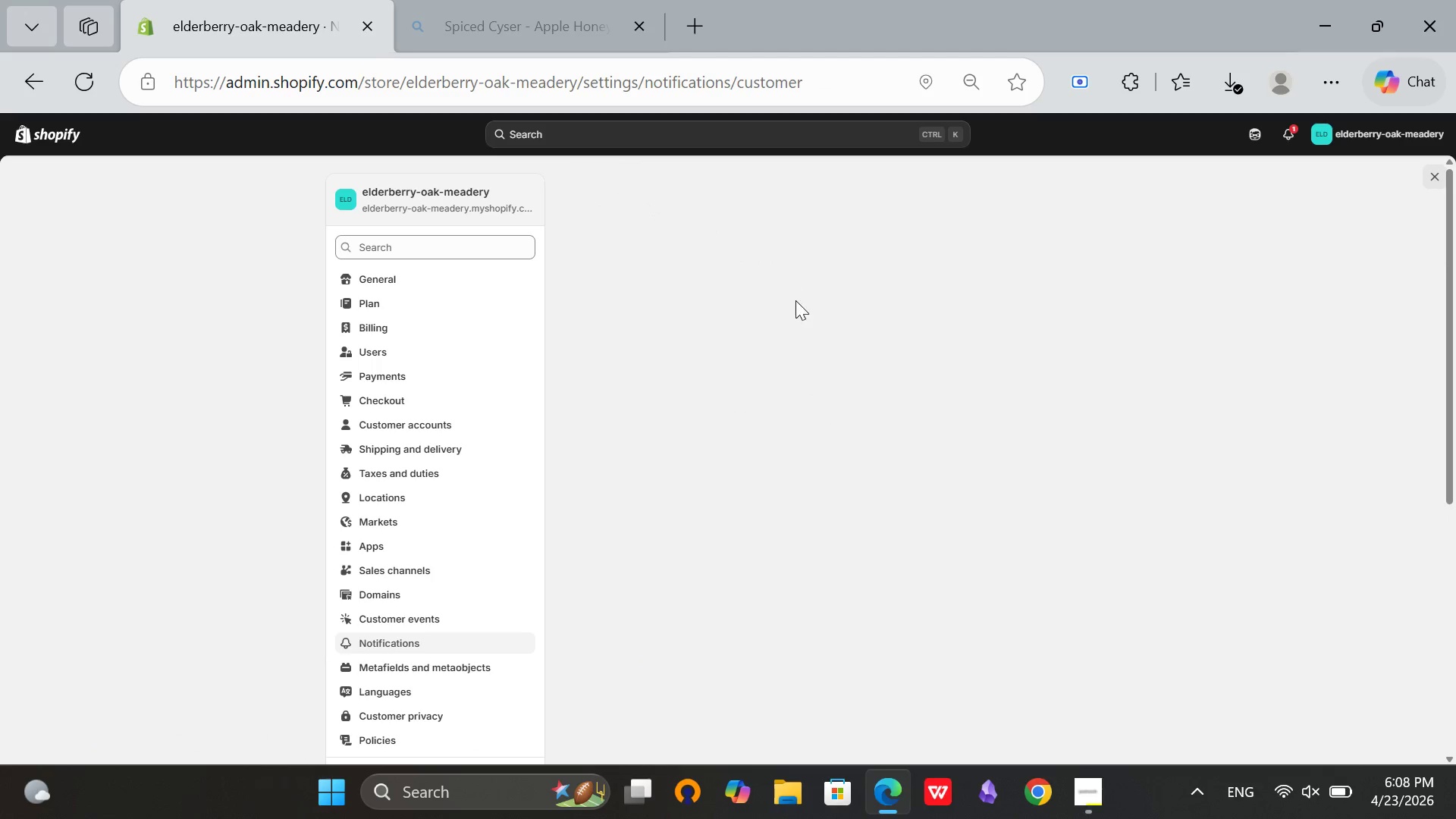 
mouse_move([792, 330])
 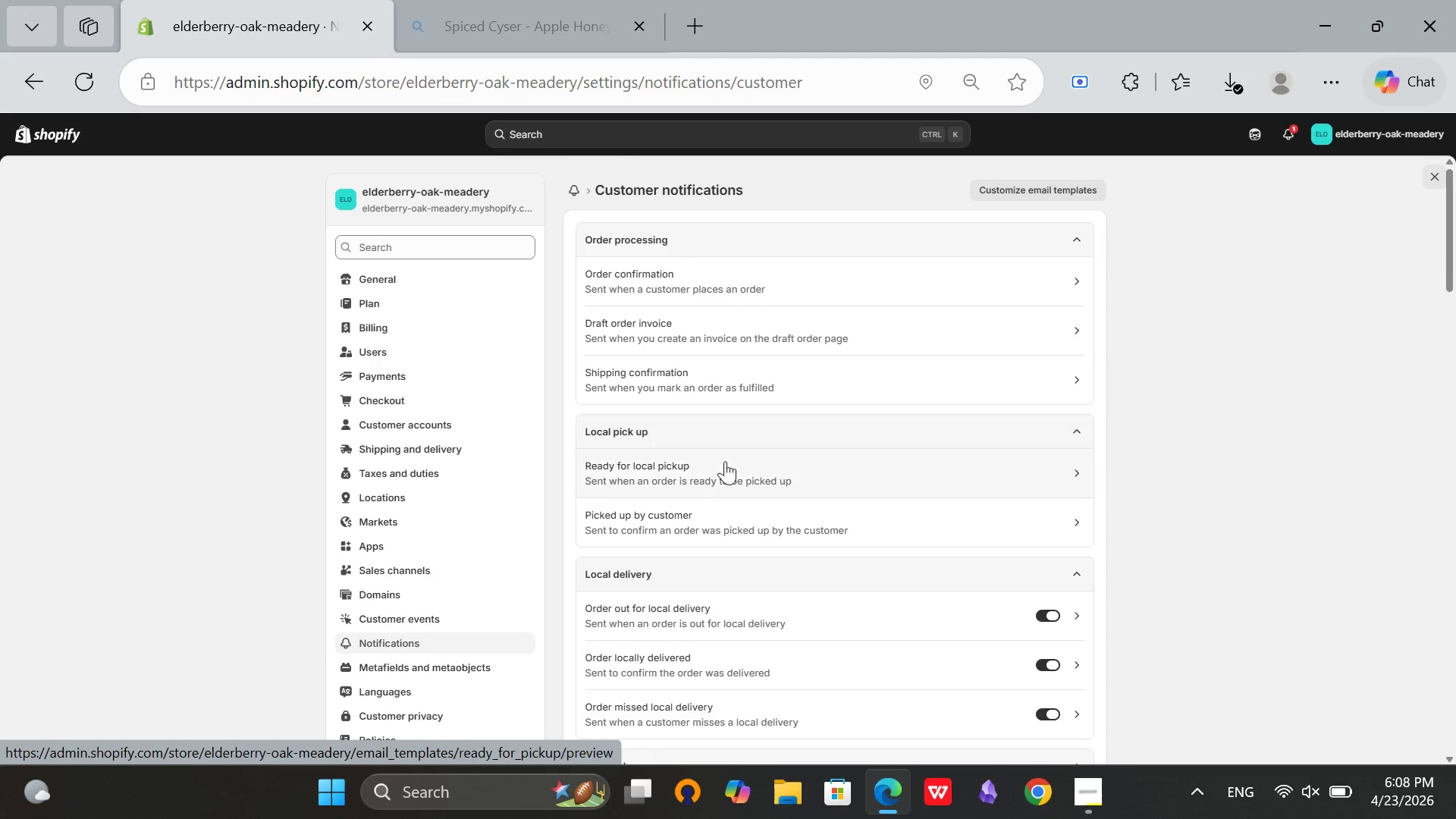 
scroll: coordinate [685, 595], scroll_direction: down, amount: 7.0
 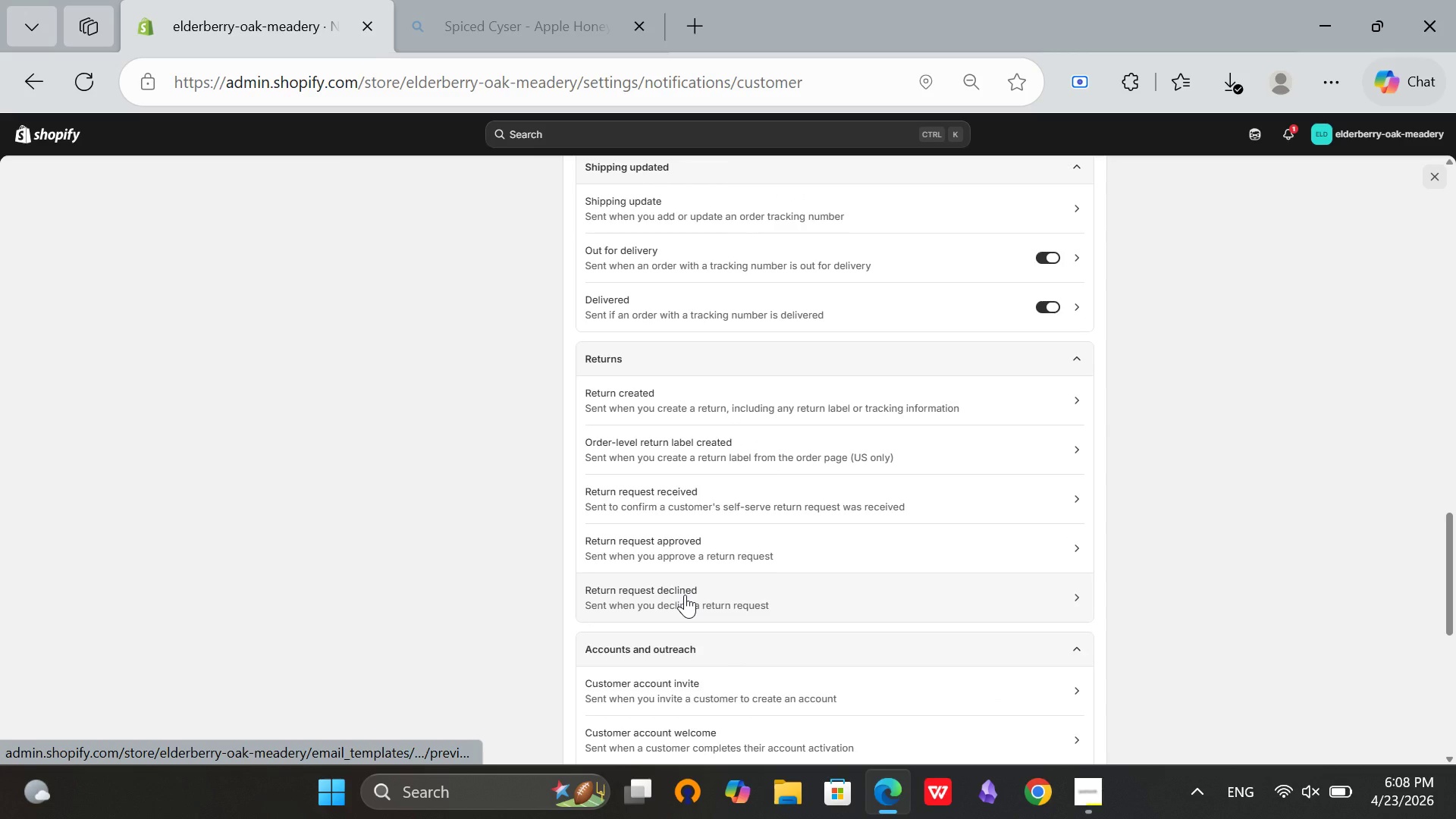 
scroll: coordinate [685, 594], scroll_direction: up, amount: 2.0
 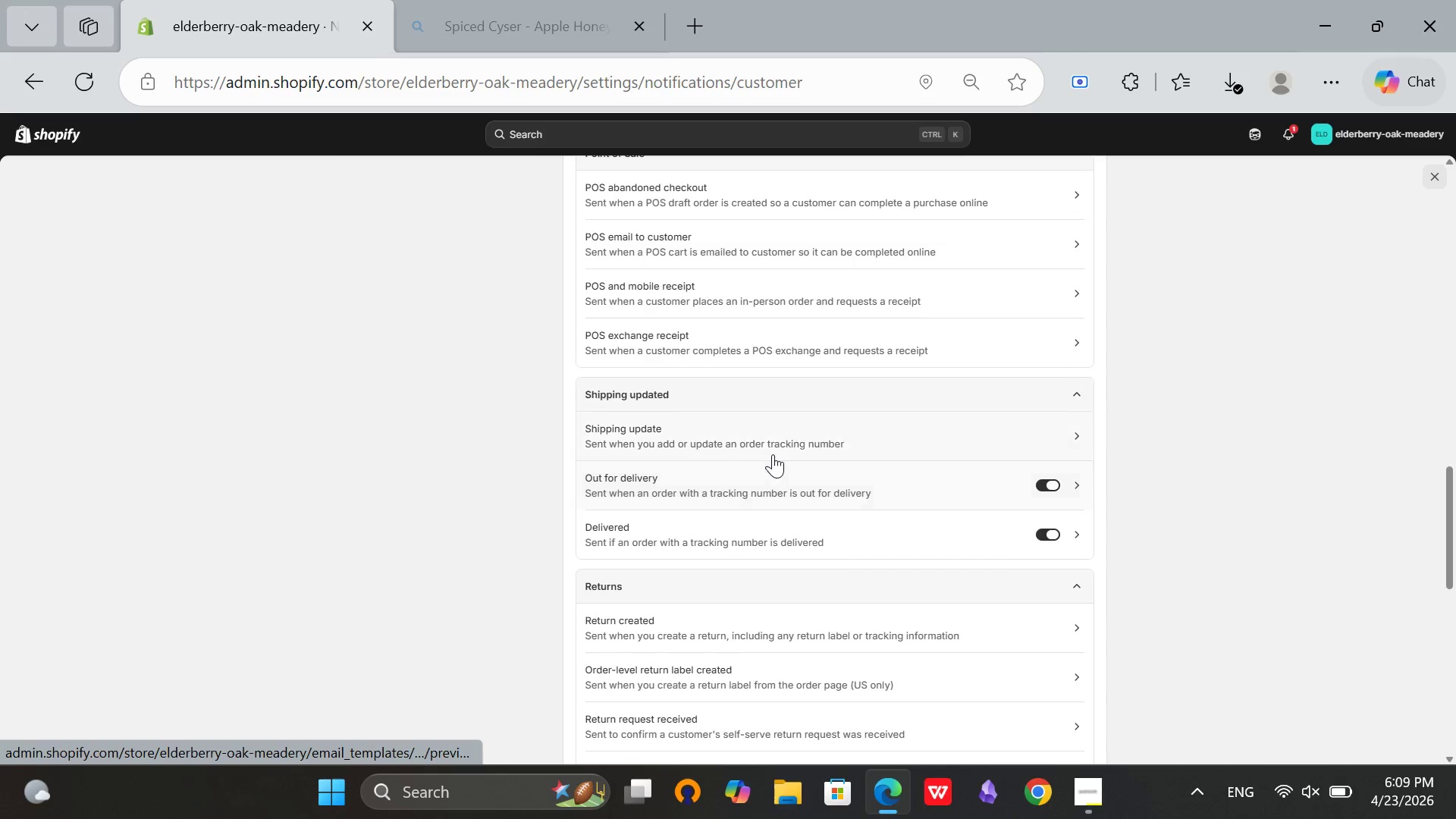 
left_click([776, 446])
 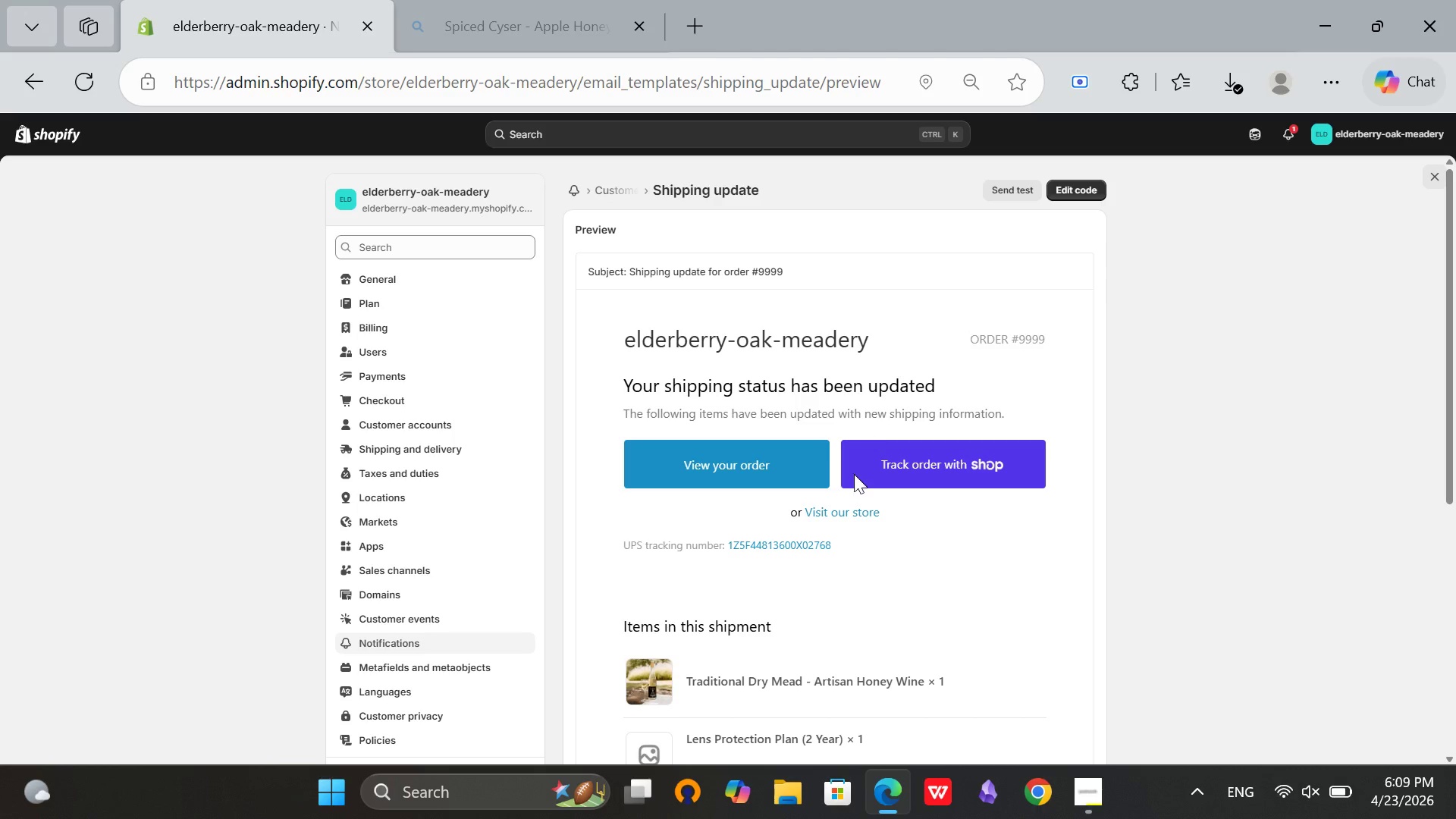 
scroll: coordinate [734, 496], scroll_direction: down, amount: 5.0
 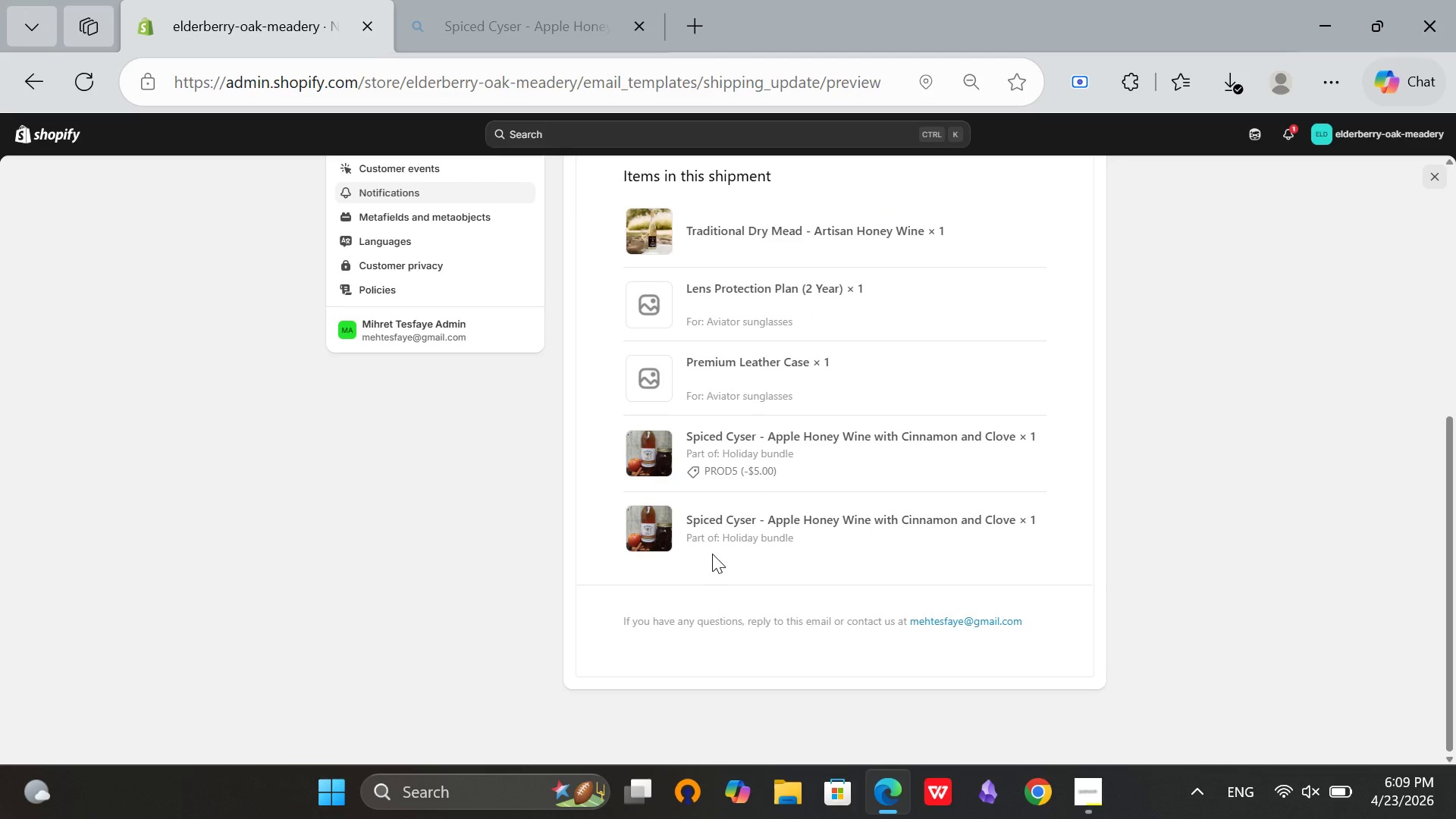 
scroll: coordinate [712, 554], scroll_direction: up, amount: 8.0
 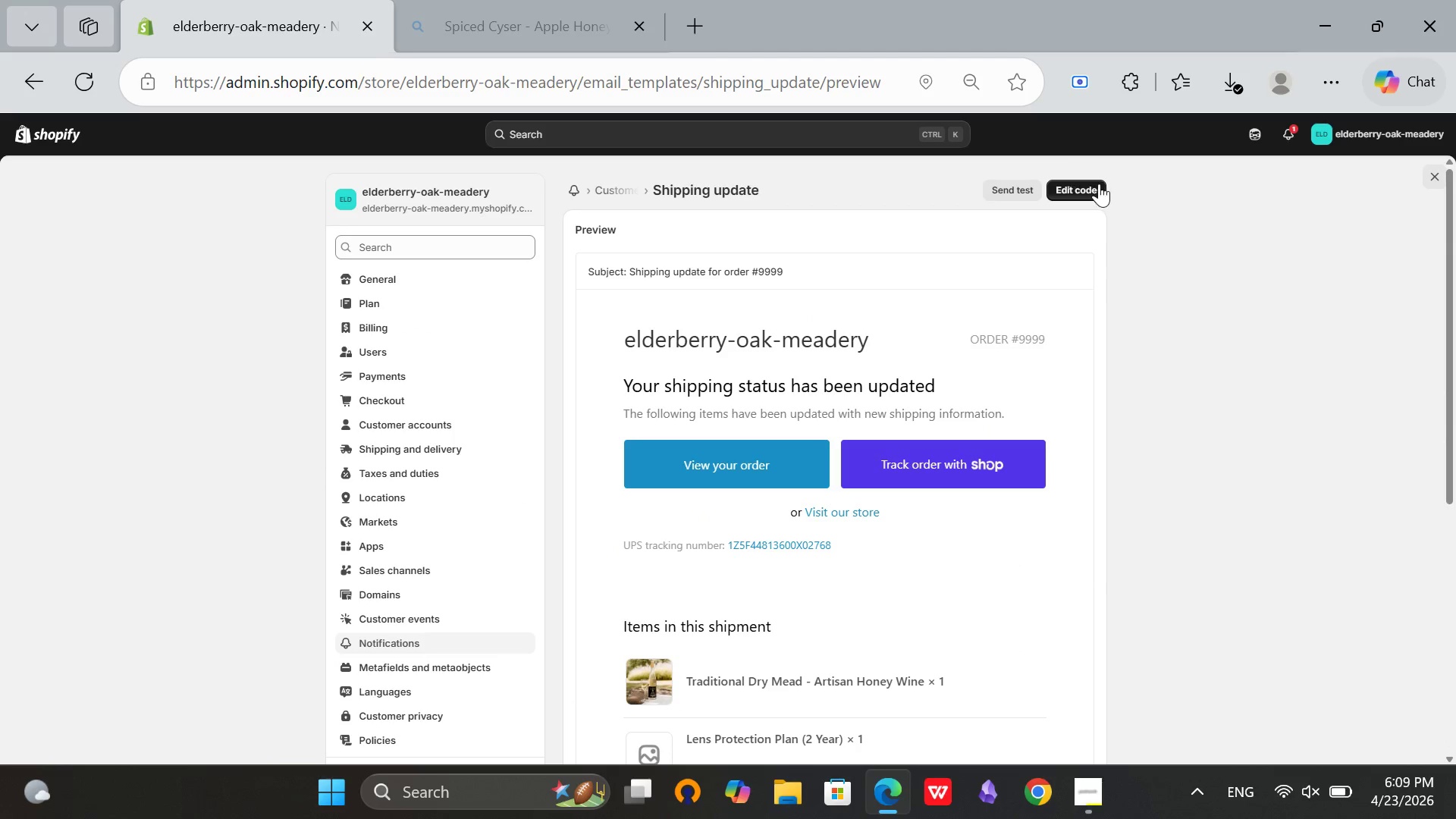 
left_click([1094, 187])
 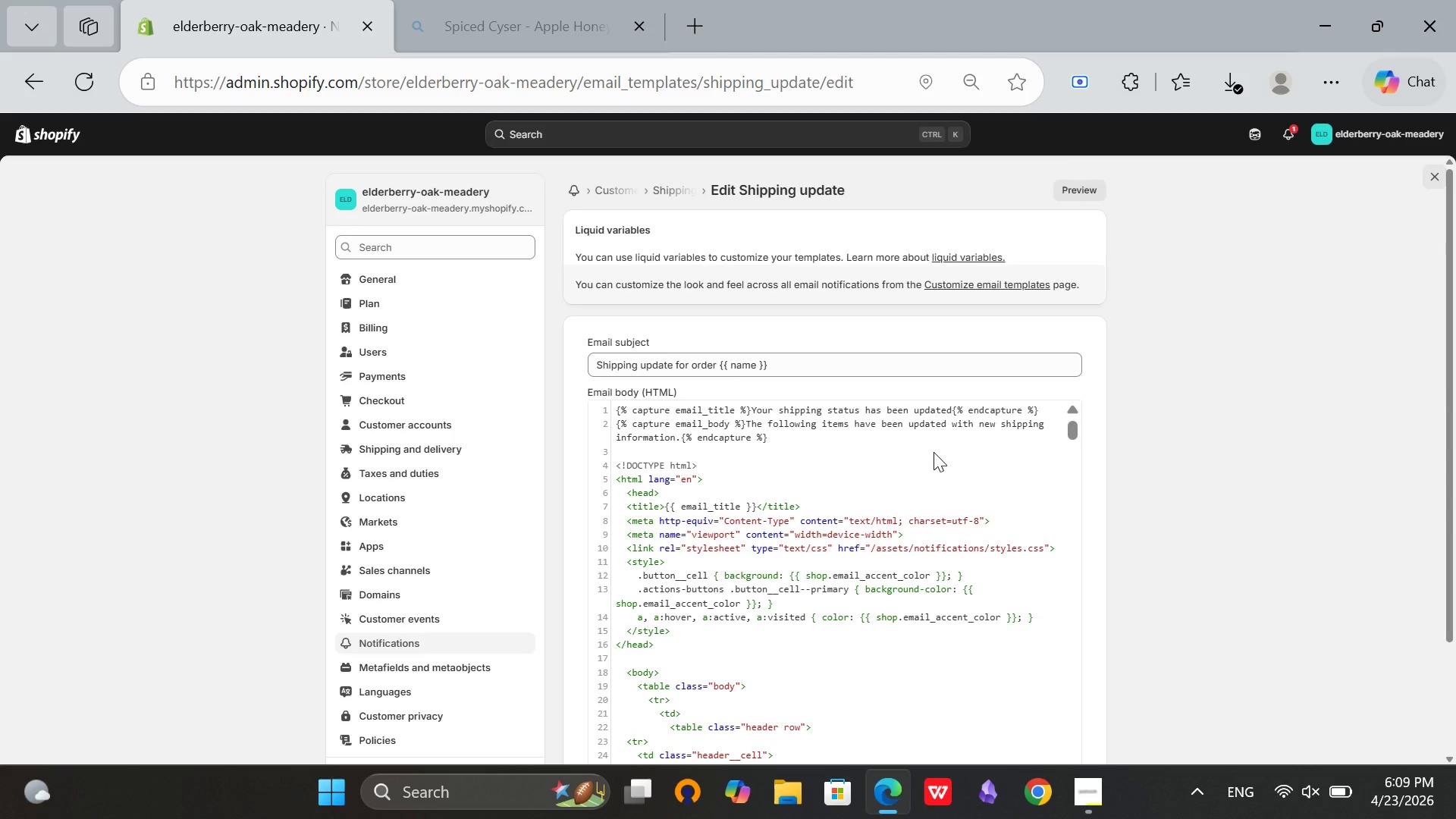 
wait(7.36)
 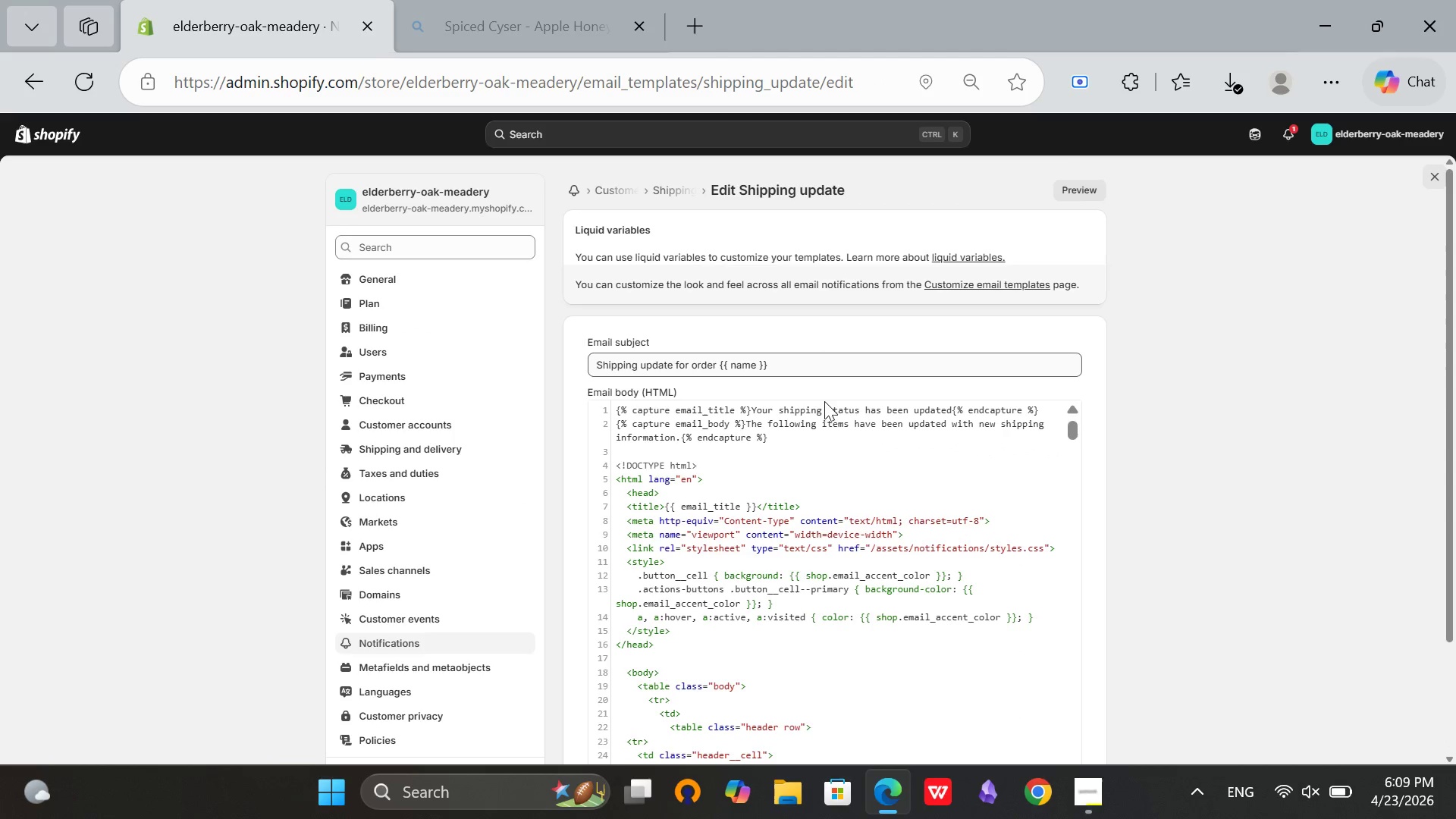 
left_click([616, 410])
 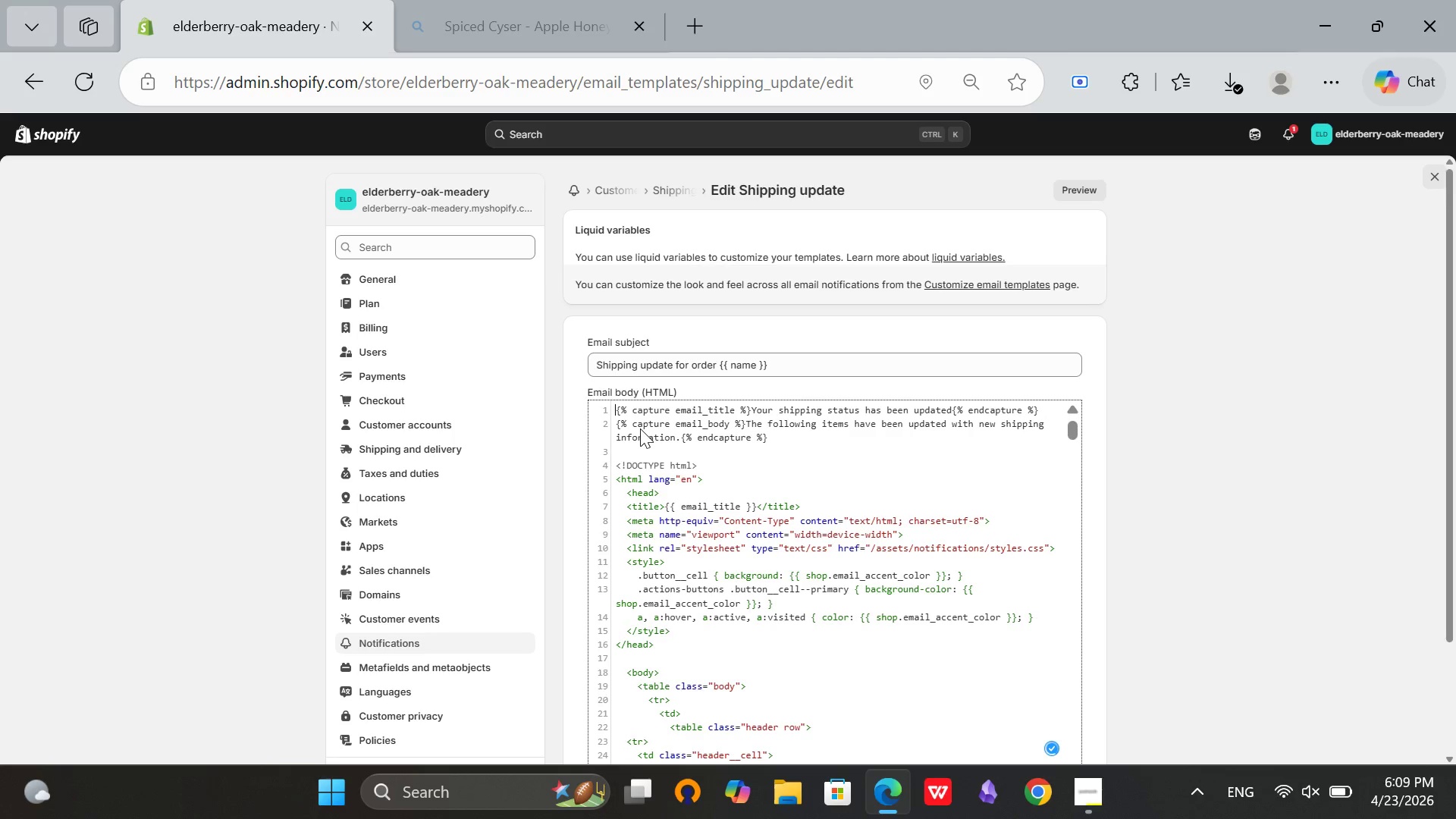 
key(Enter)
 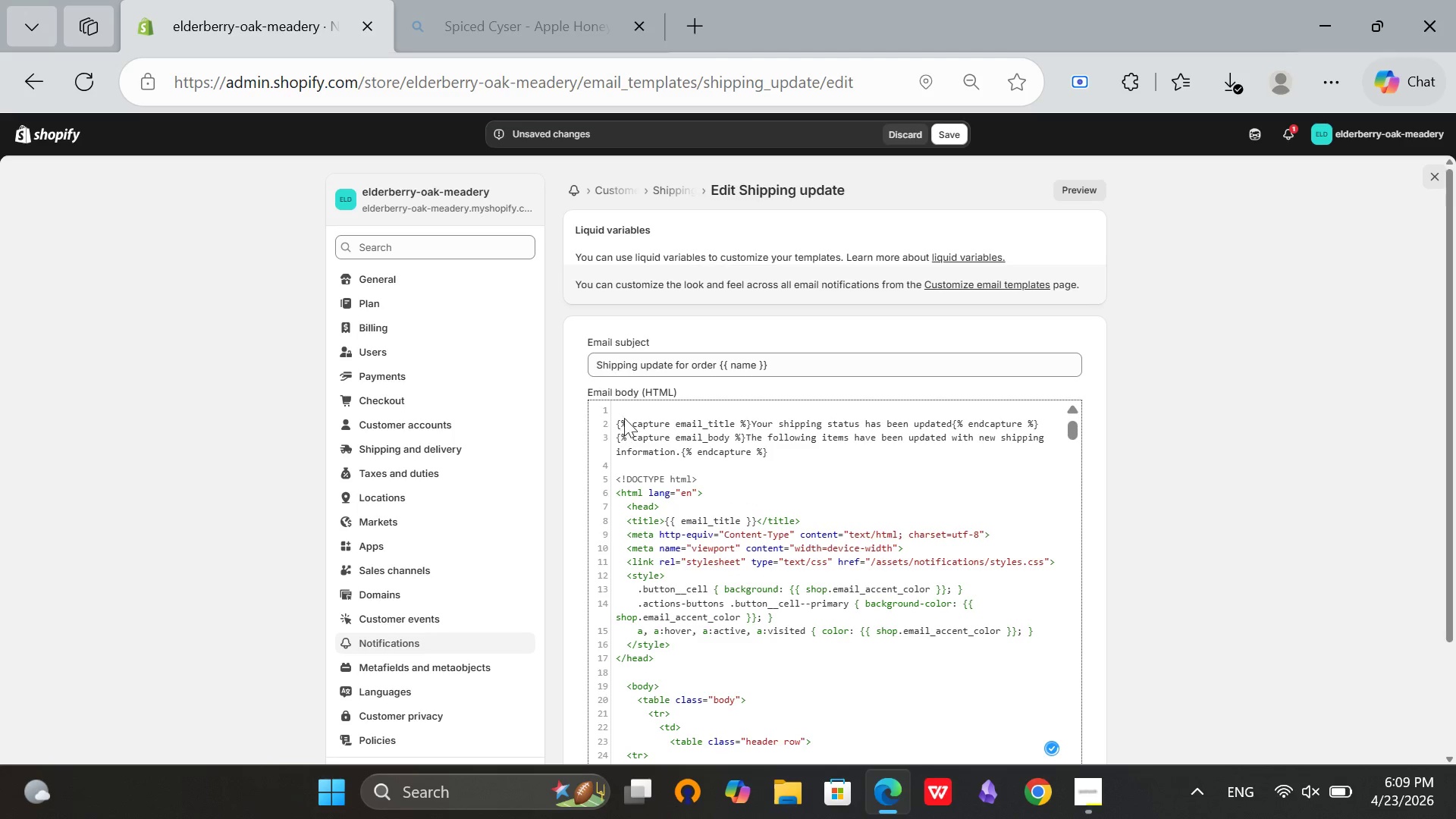 
left_click([635, 403])
 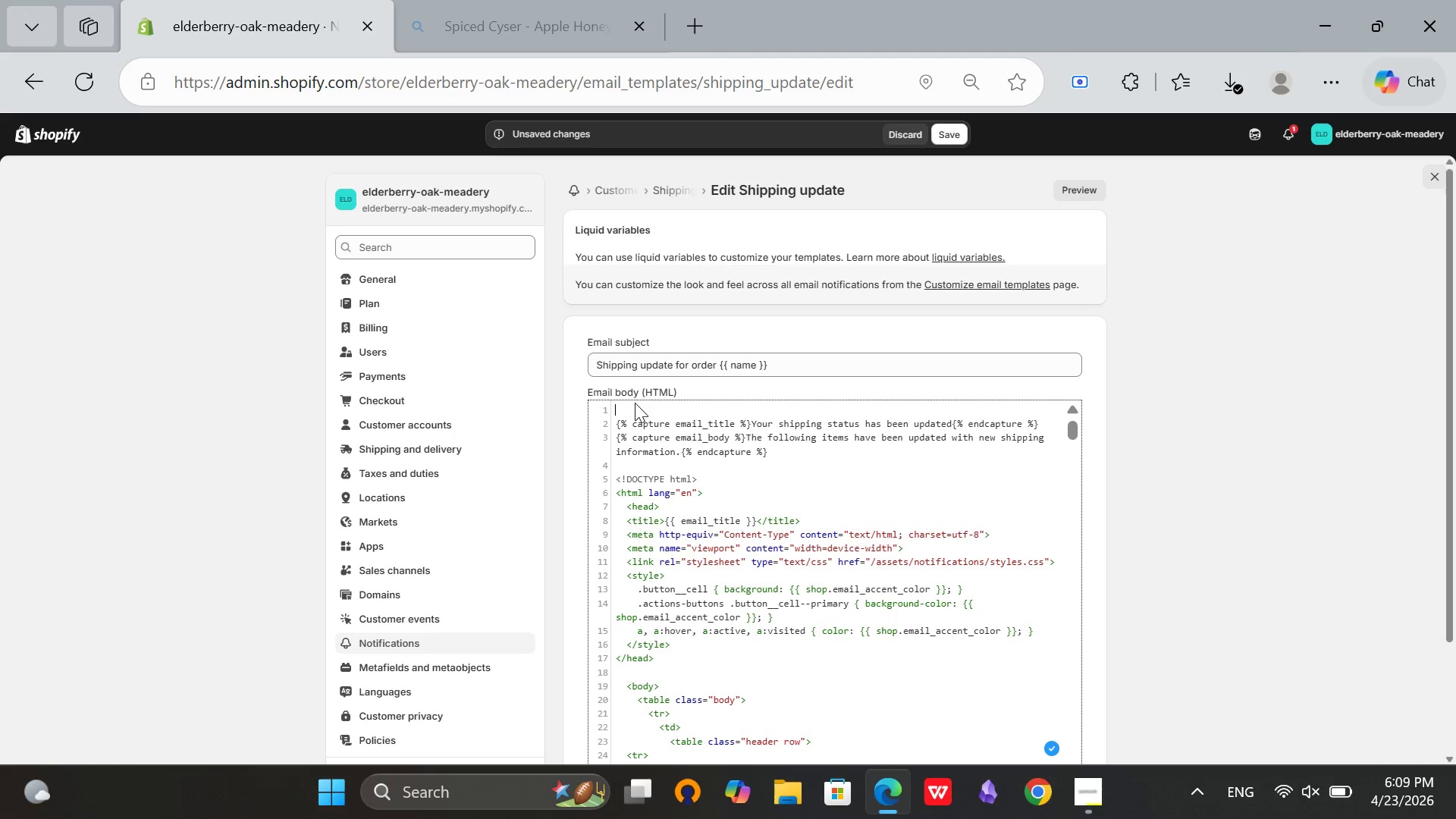 
key(Shift+ShiftRight)
 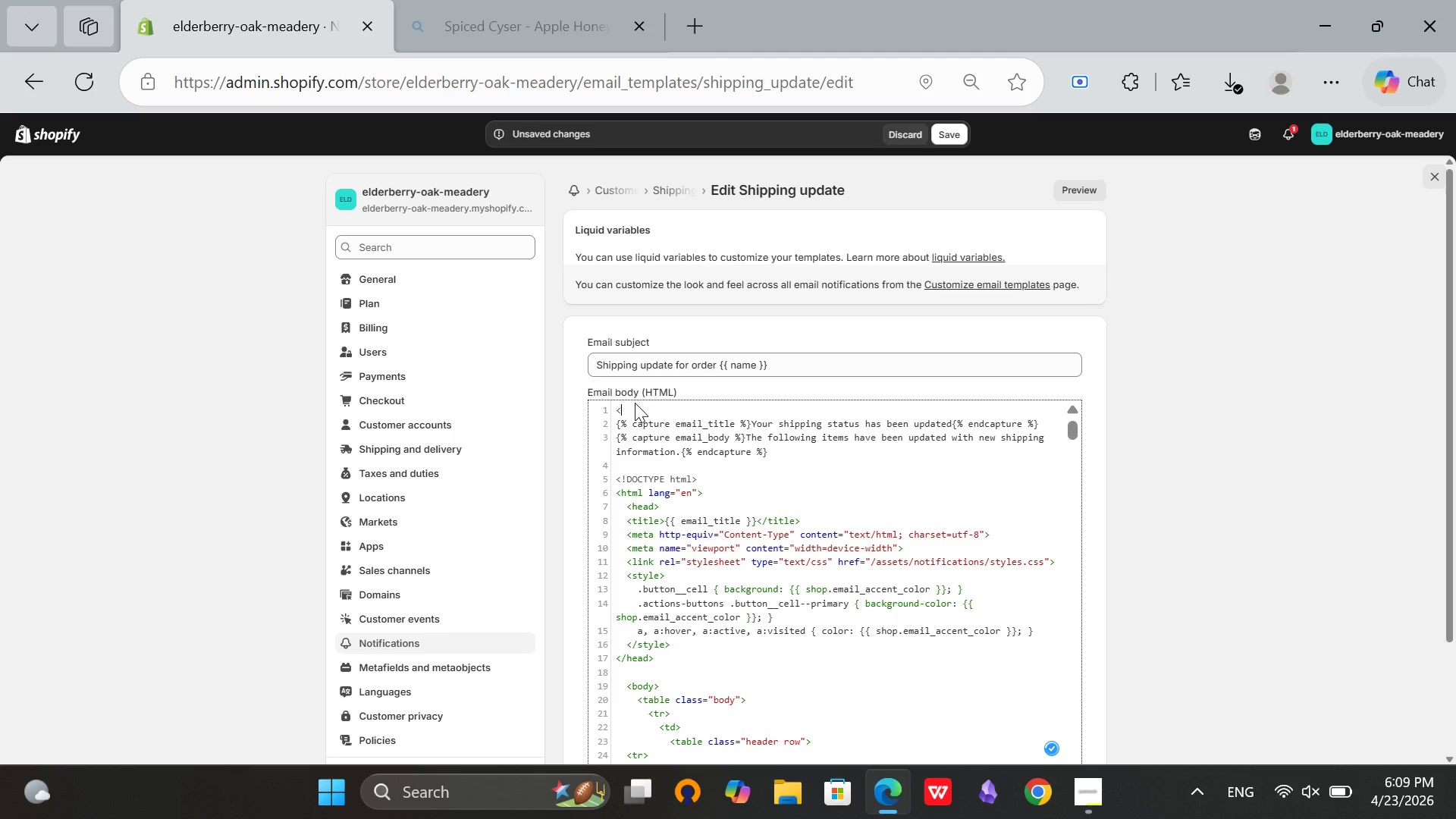 
key(Shift+Comma)
 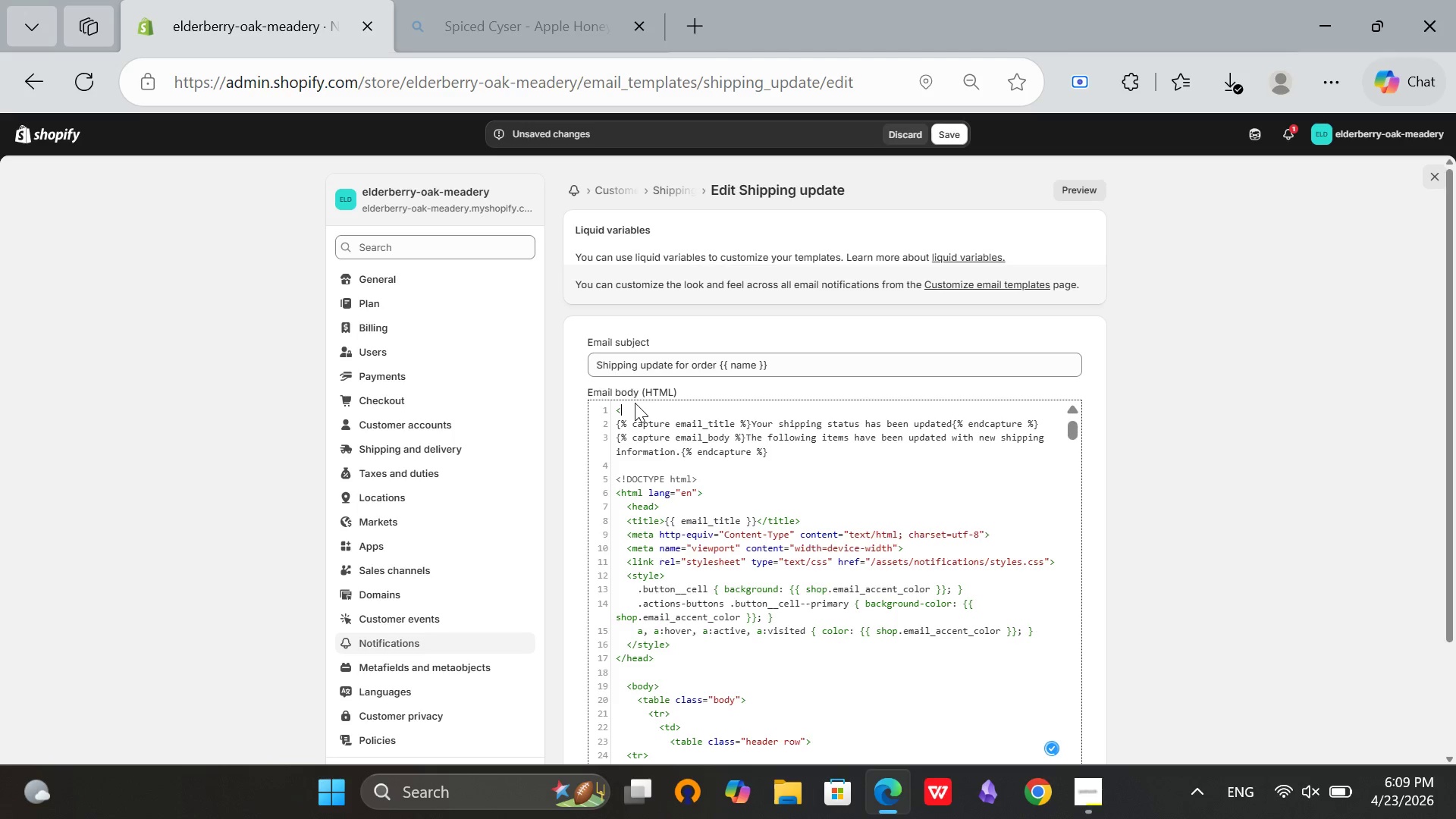 
key(P)
 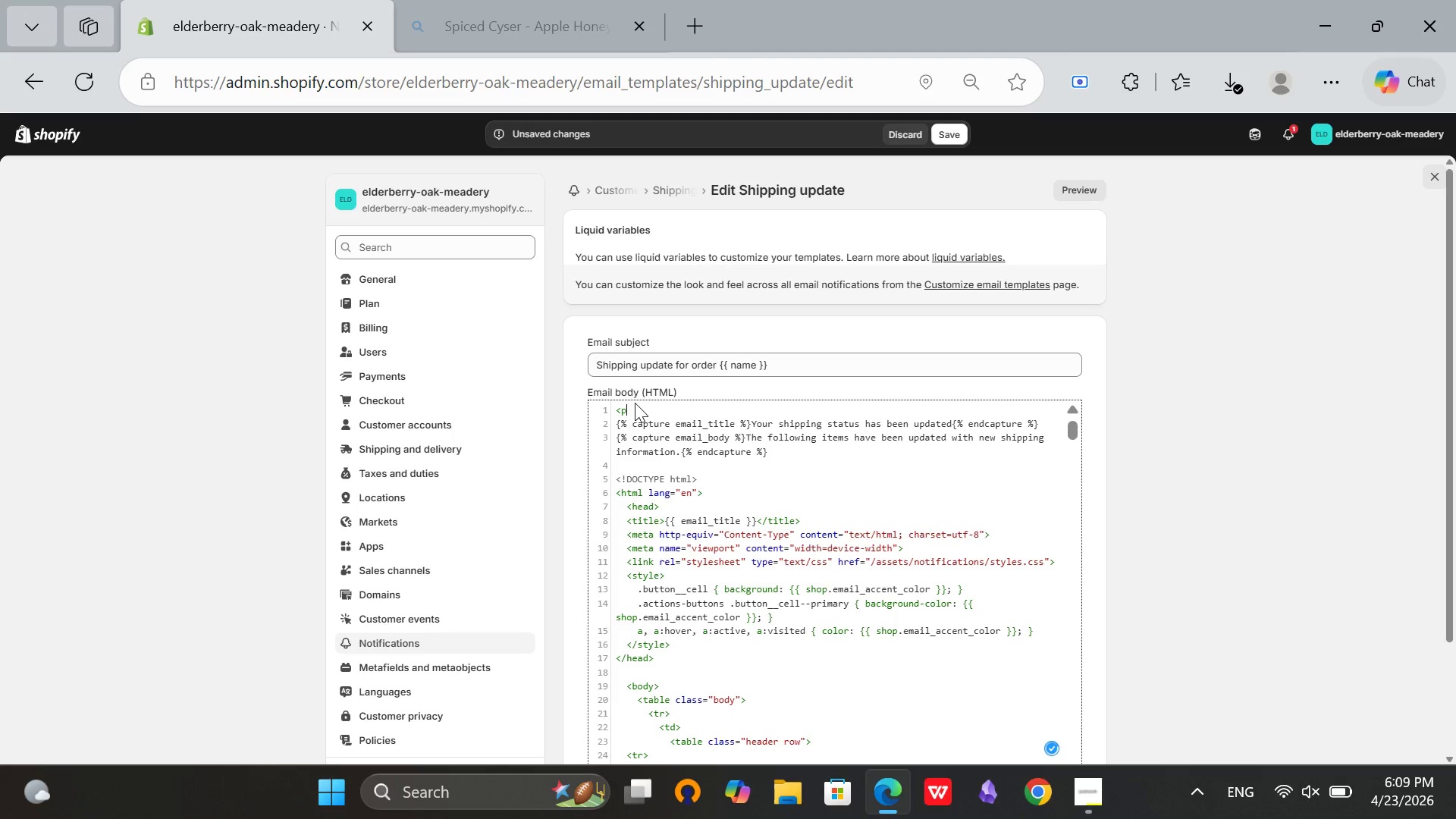 
key(Shift+ShiftRight)
 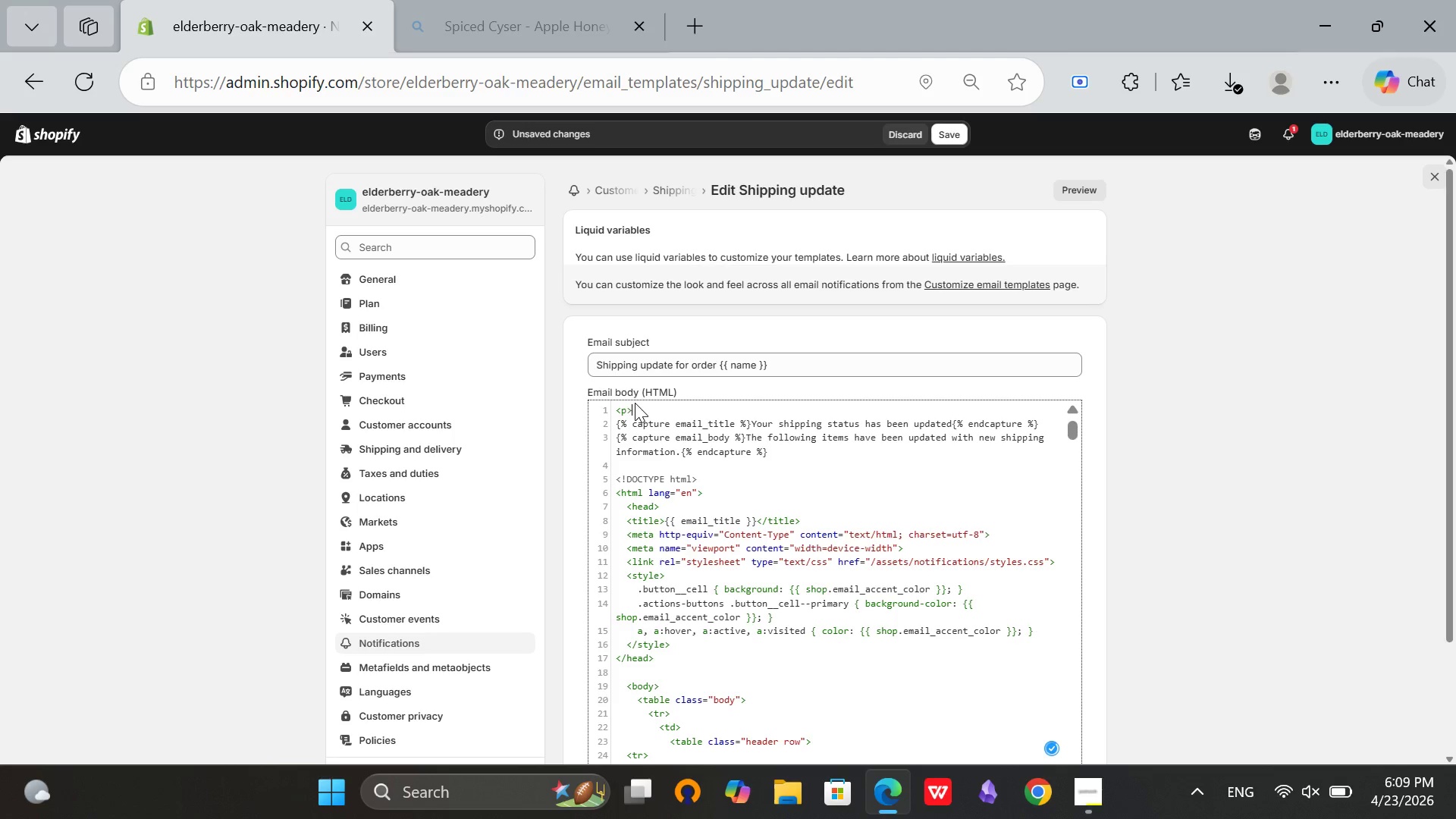 
key(Shift+Period)
 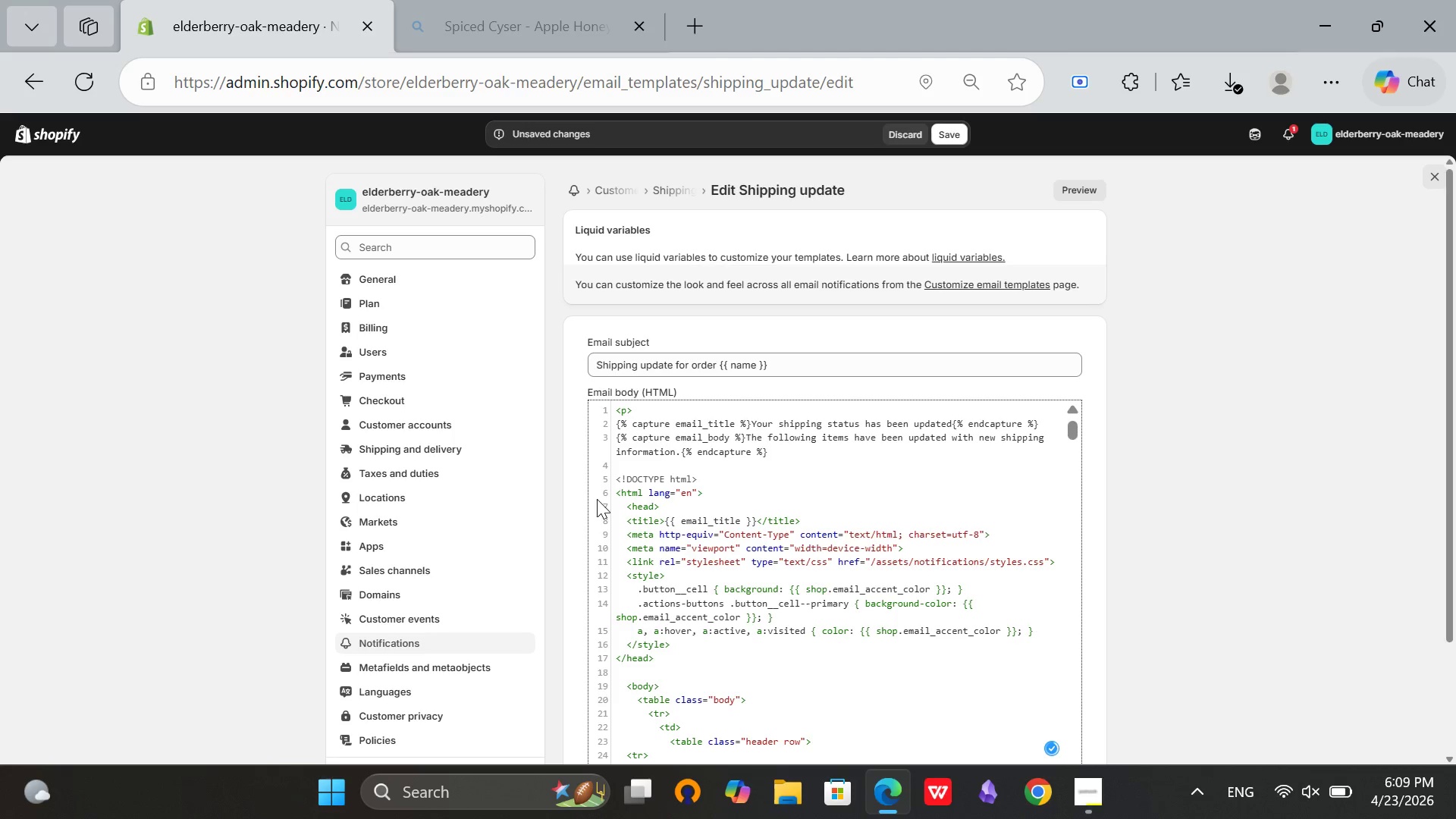 
type(<strong>)
 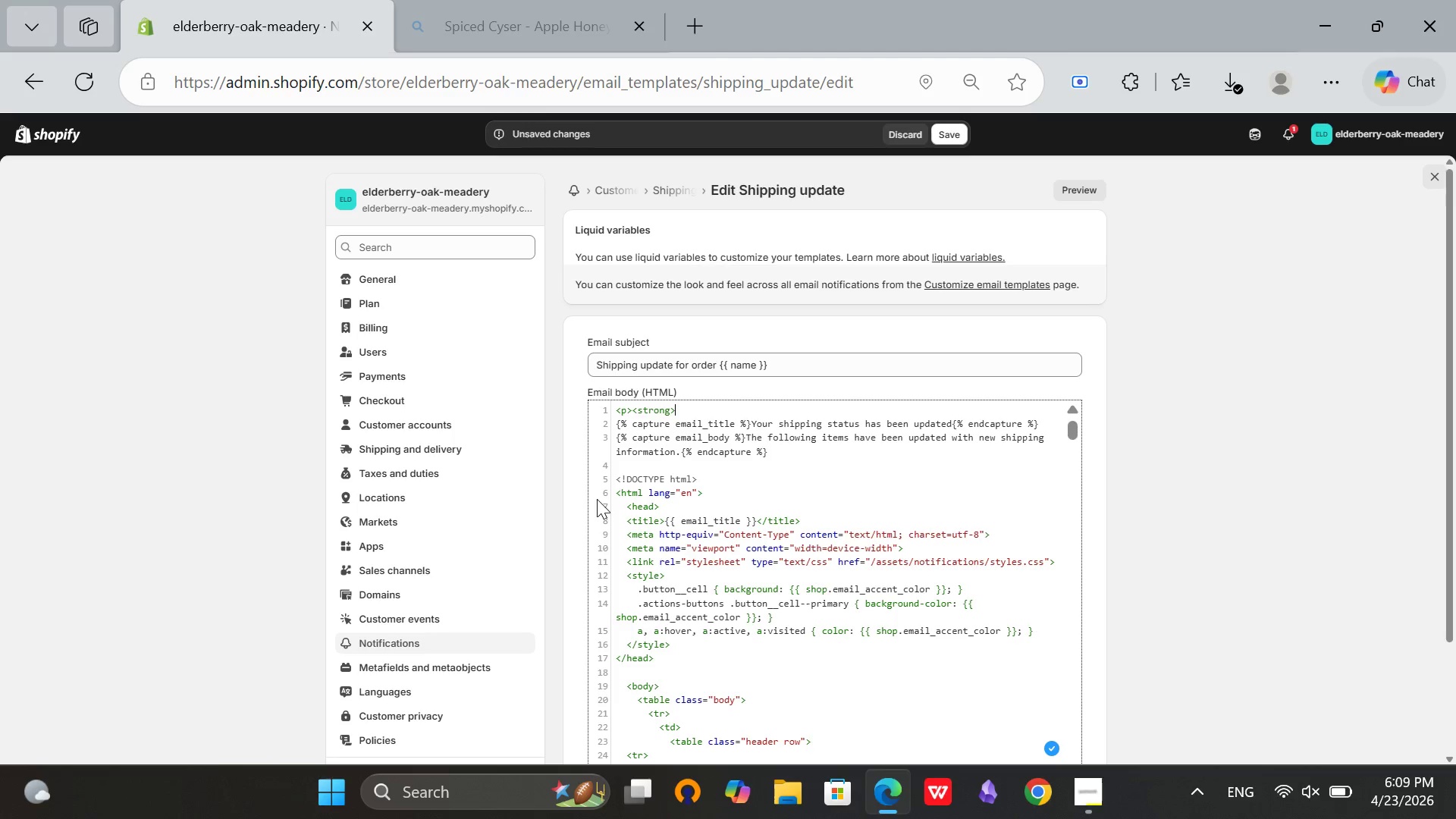 
type(Impo)
key(Backspace)
key(Backspace)
key(Backspace)
type(MPORT)
key(Backspace)
key(Backspace)
 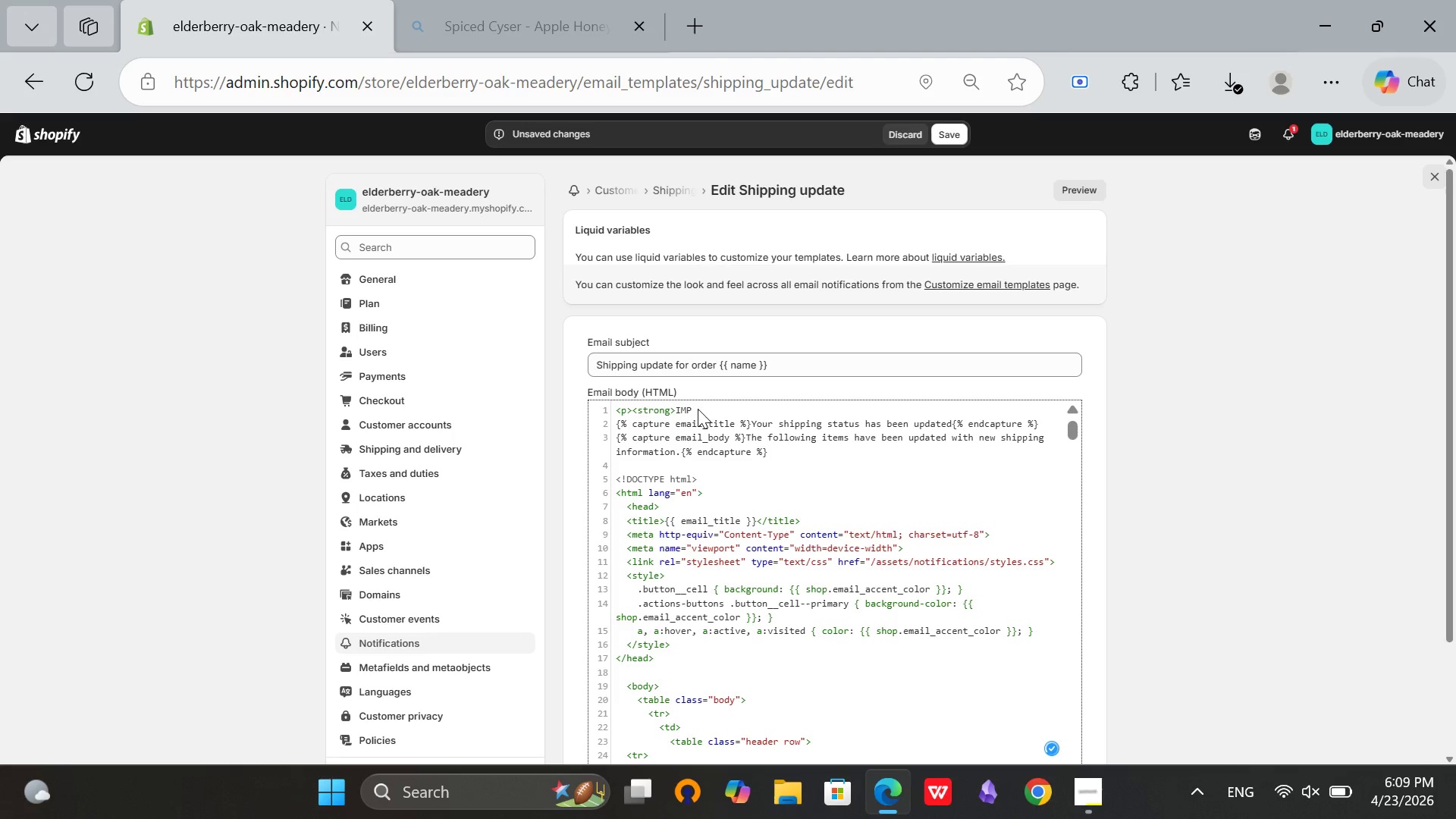 
left_click([697, 407])
 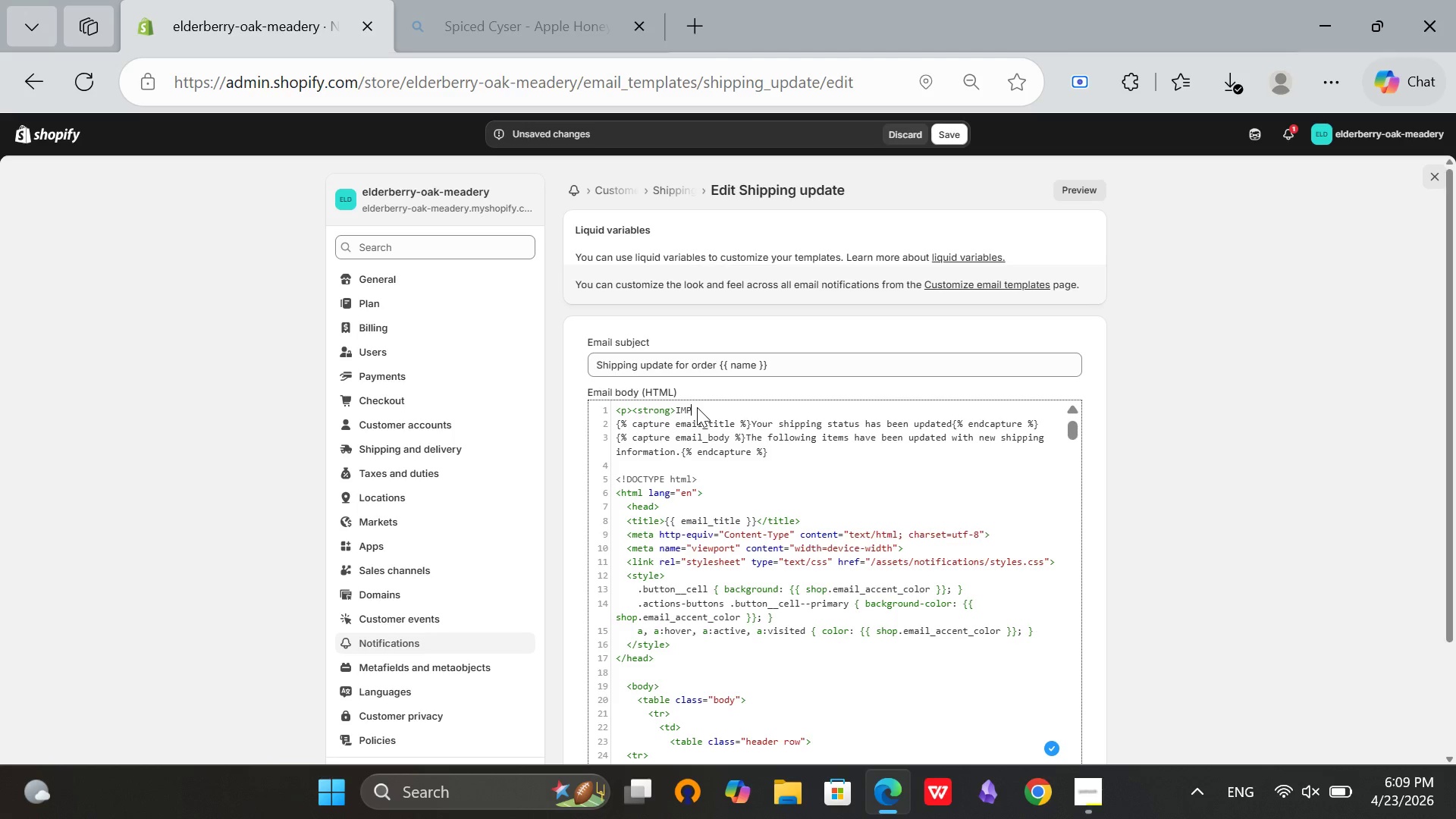 
type(ORTANT)
 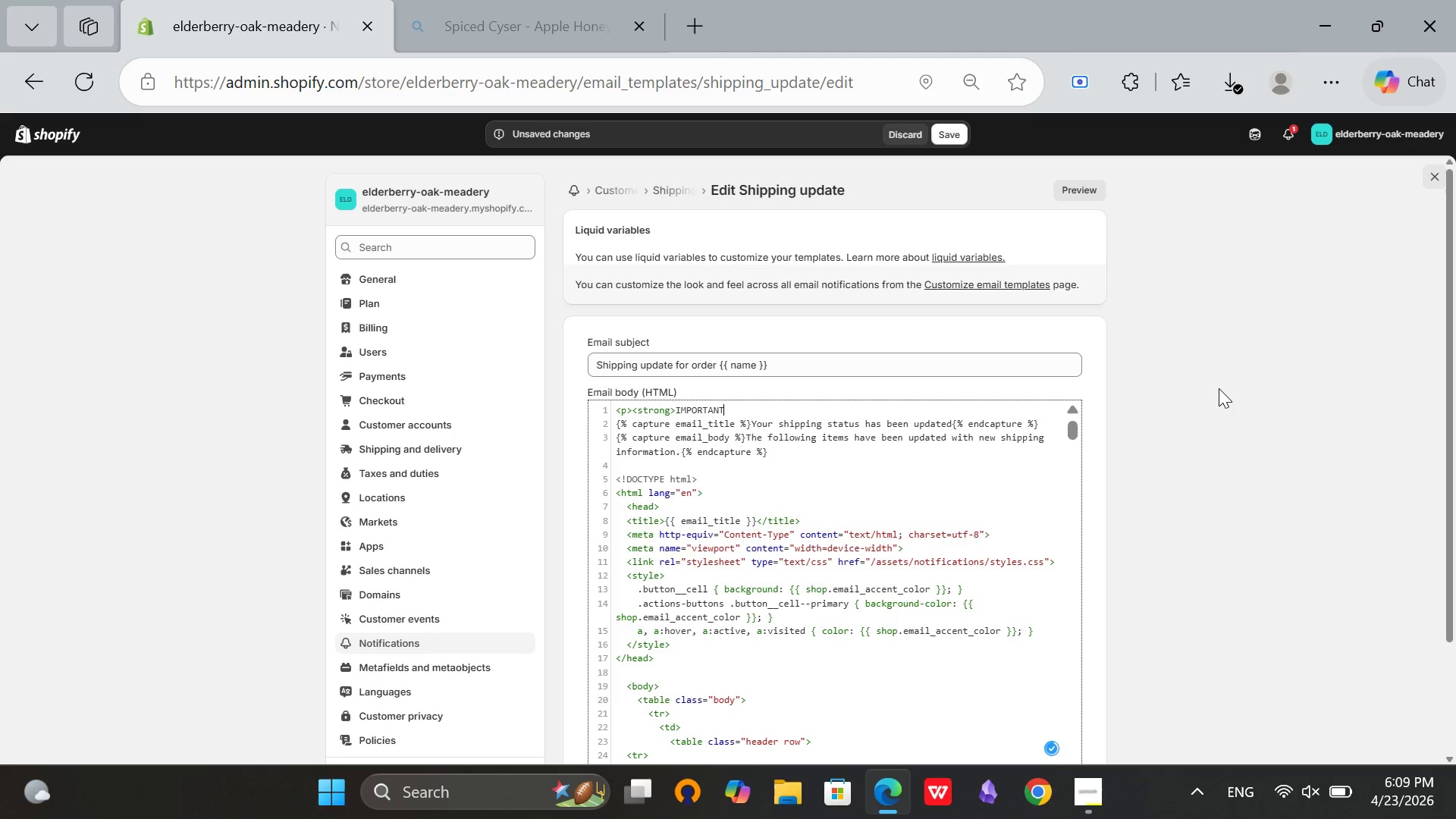 
type(: ID CHECK REQUIRED</strong><)
 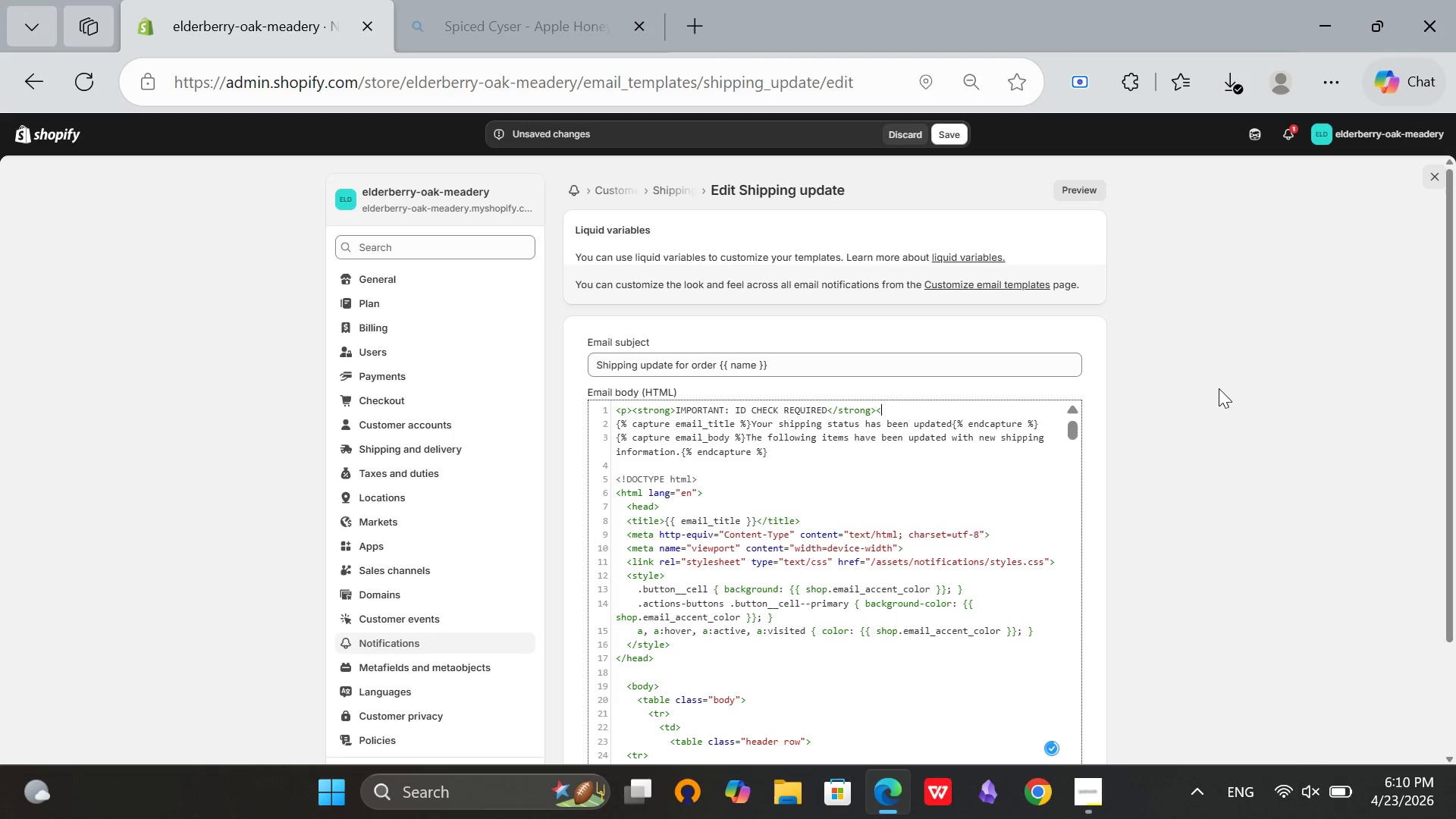 
type(br> Son)
key(Backspace)
type(meone 21+)
key(Backspace)
key(Backspace)
key(Backspace)
key(Backspace)
key(Backspace)
key(Backspace)
 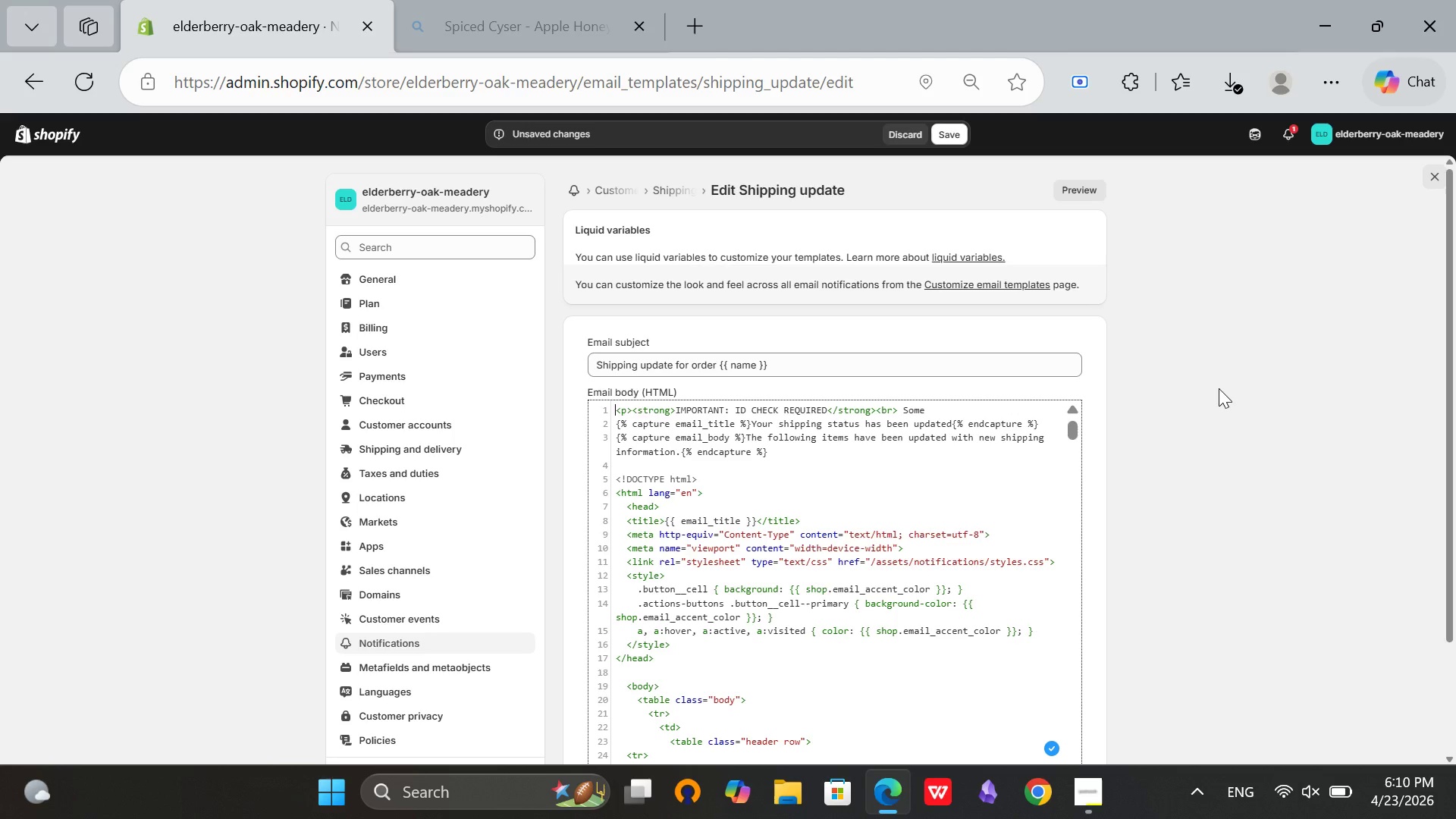 
left_click([956, 406])
 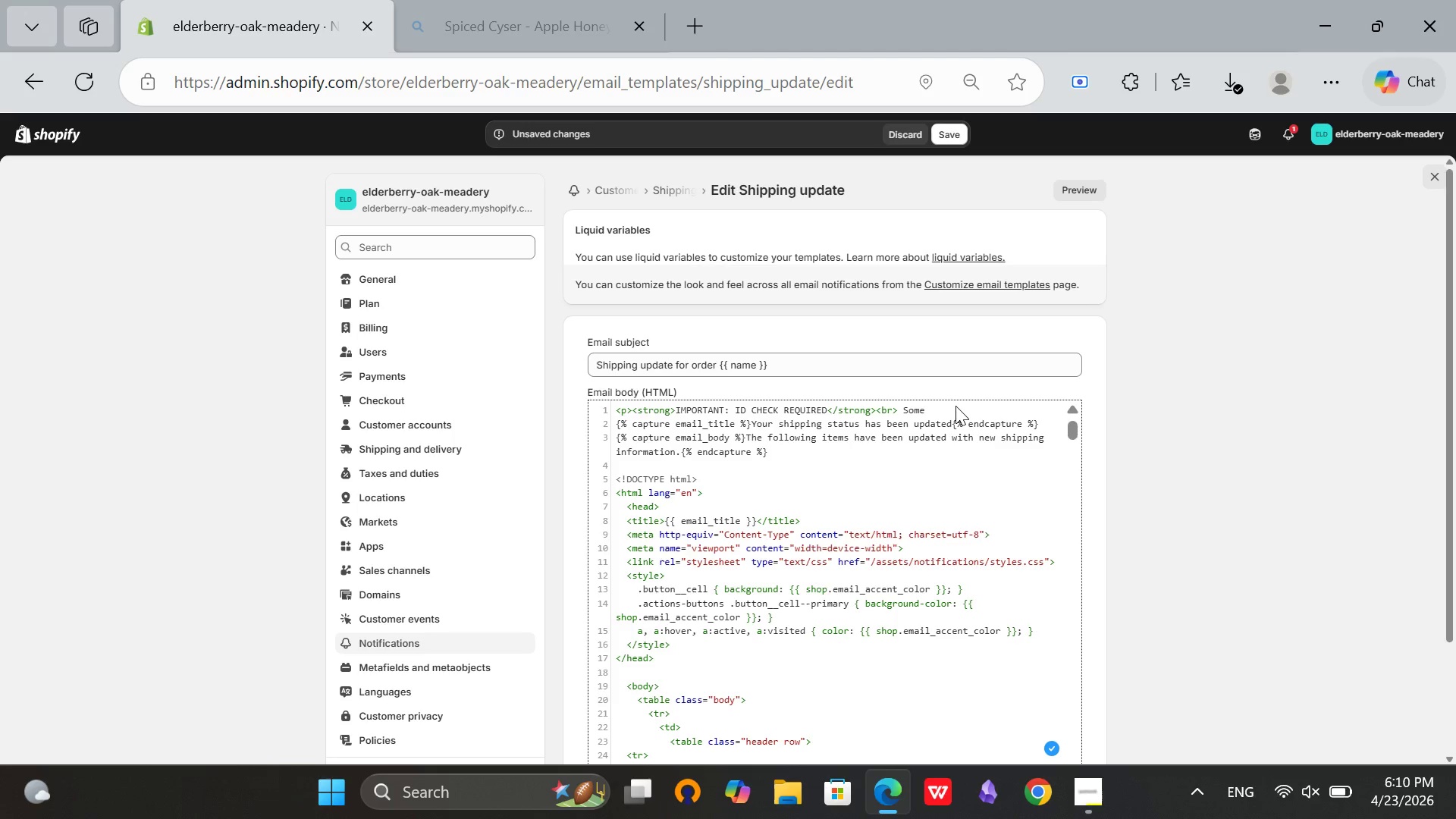 
type(one 21+)
 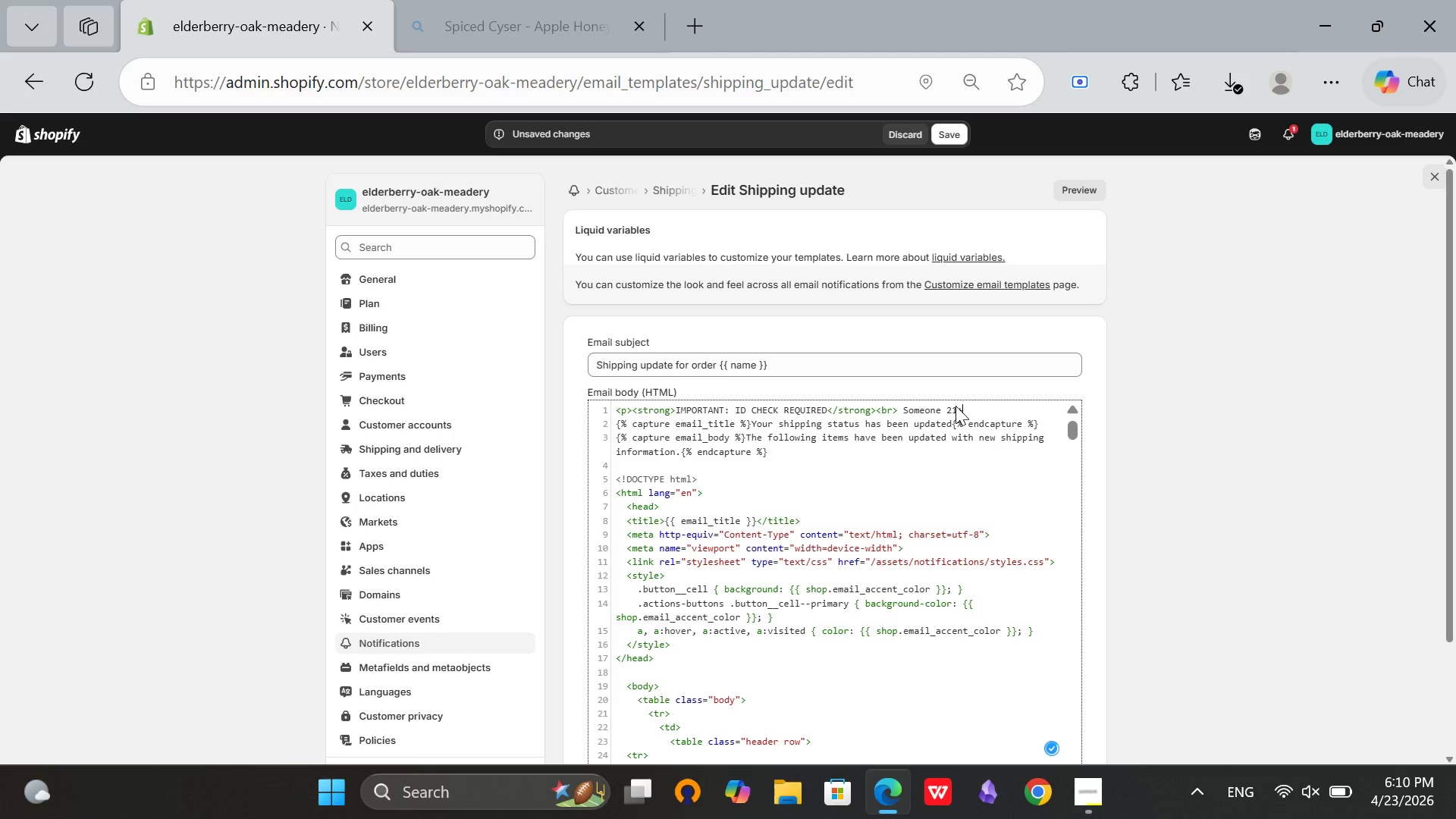 
type( must be )
 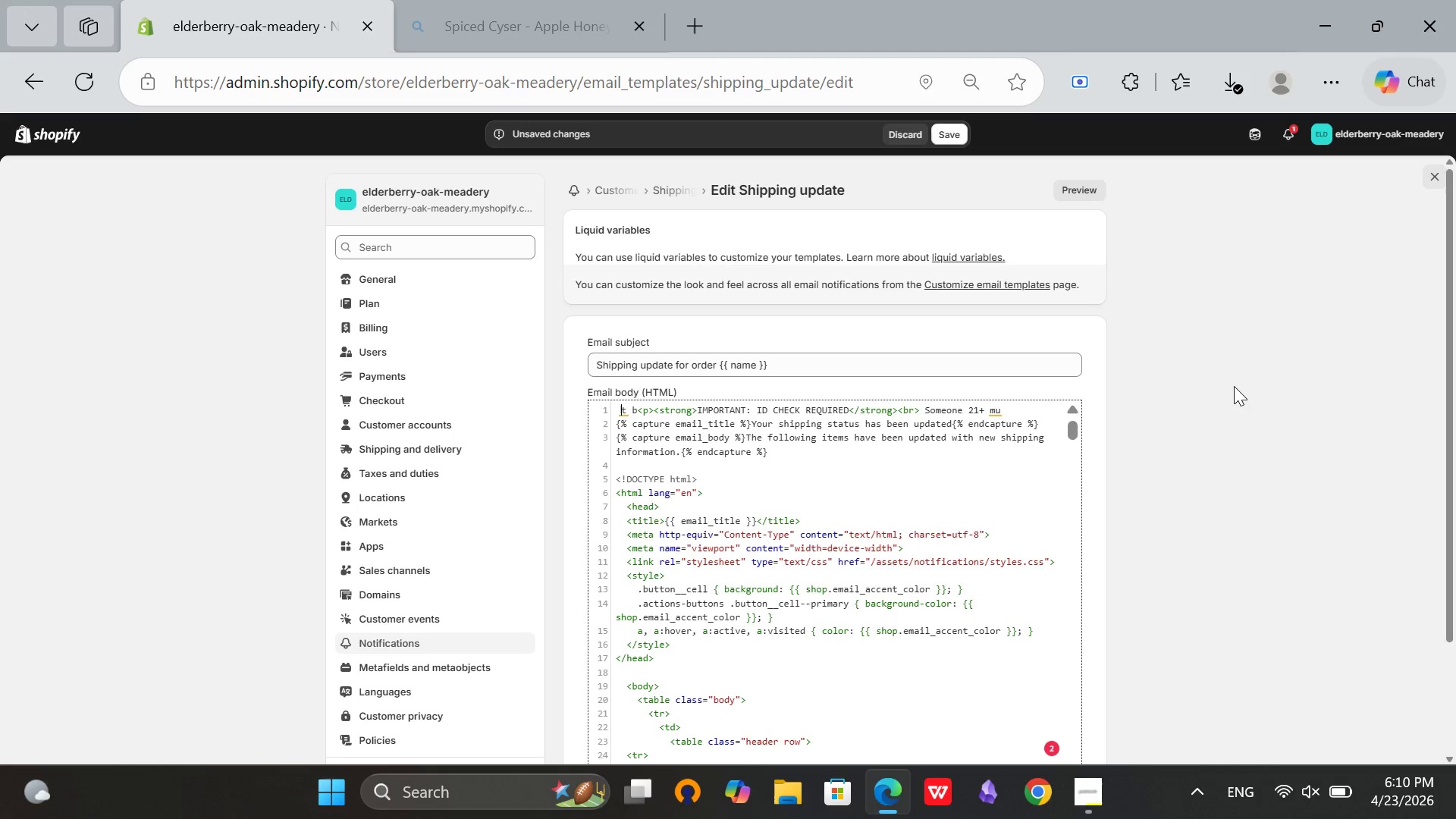 
key(ArrowRight)
 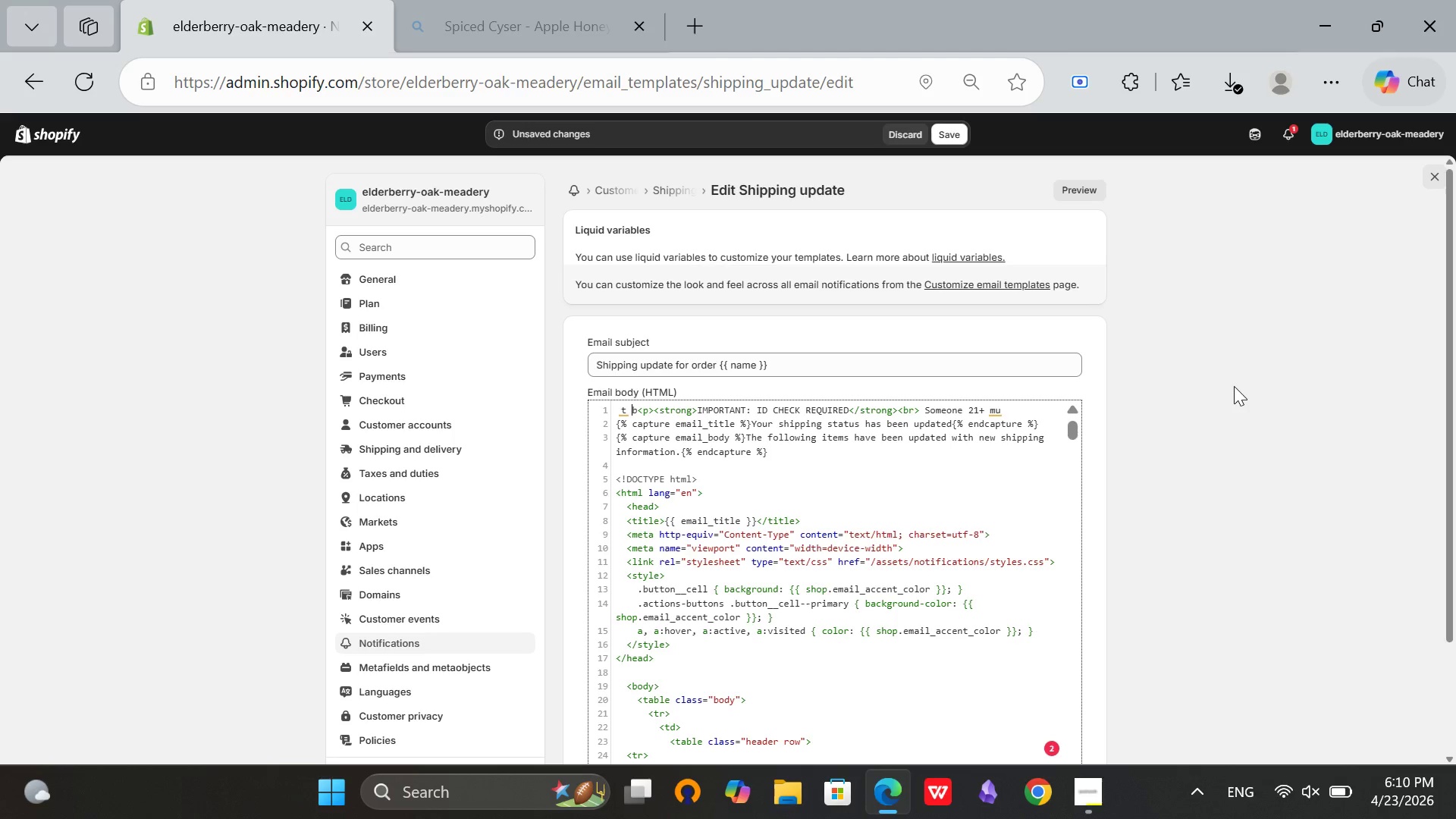 
key(ArrowRight)
 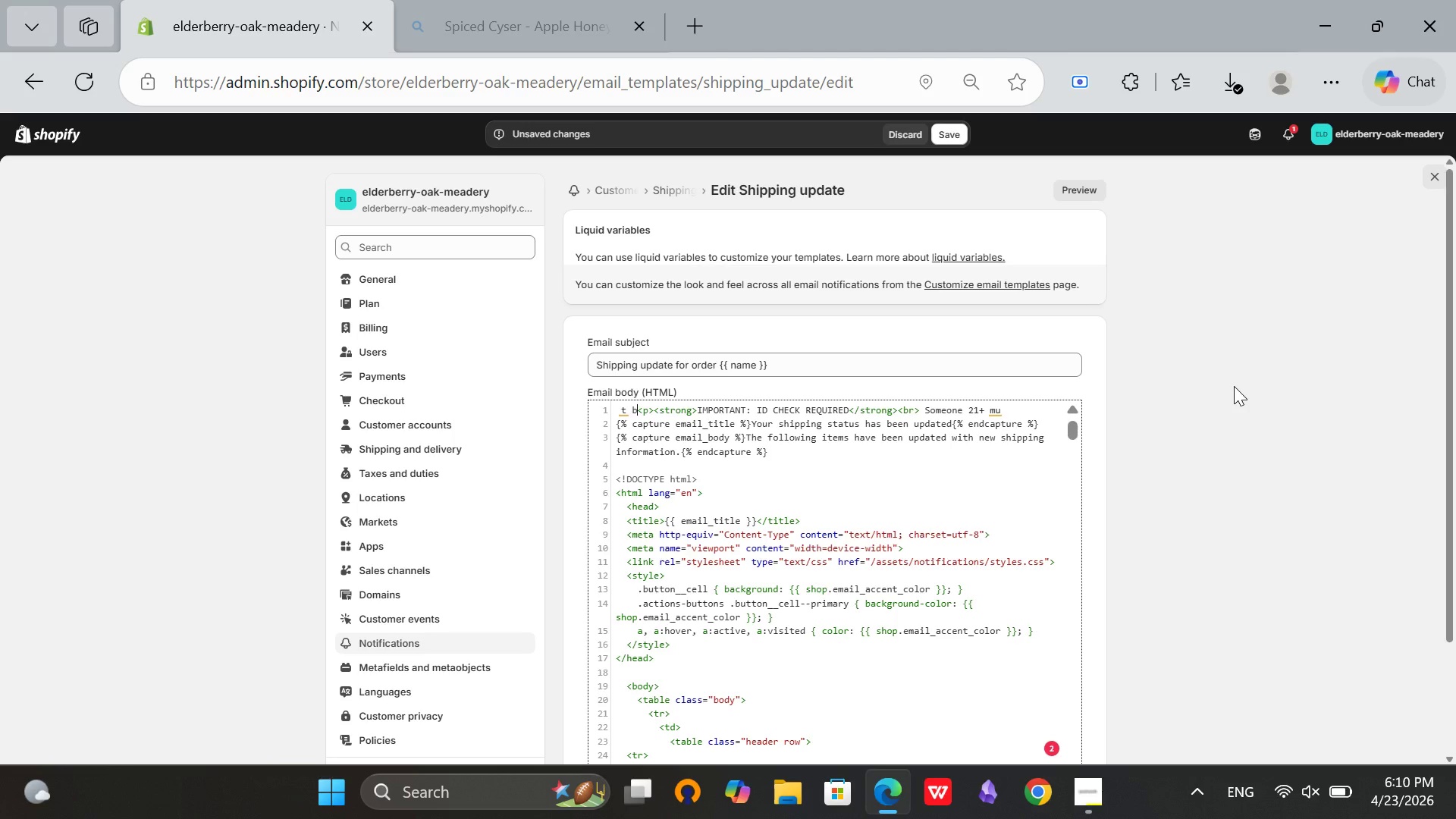 
key(ArrowRight)
 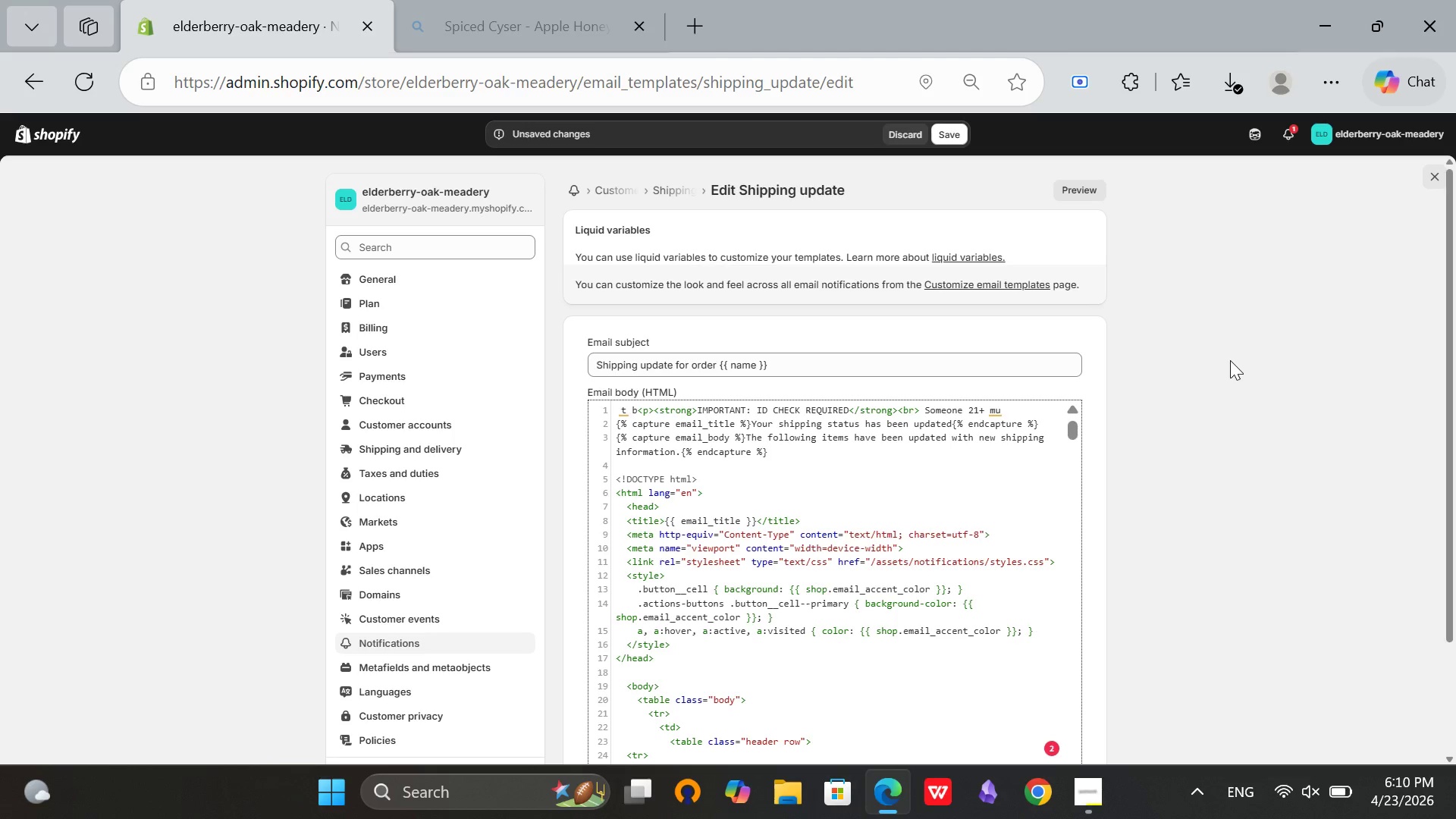 
key(Backspace)
 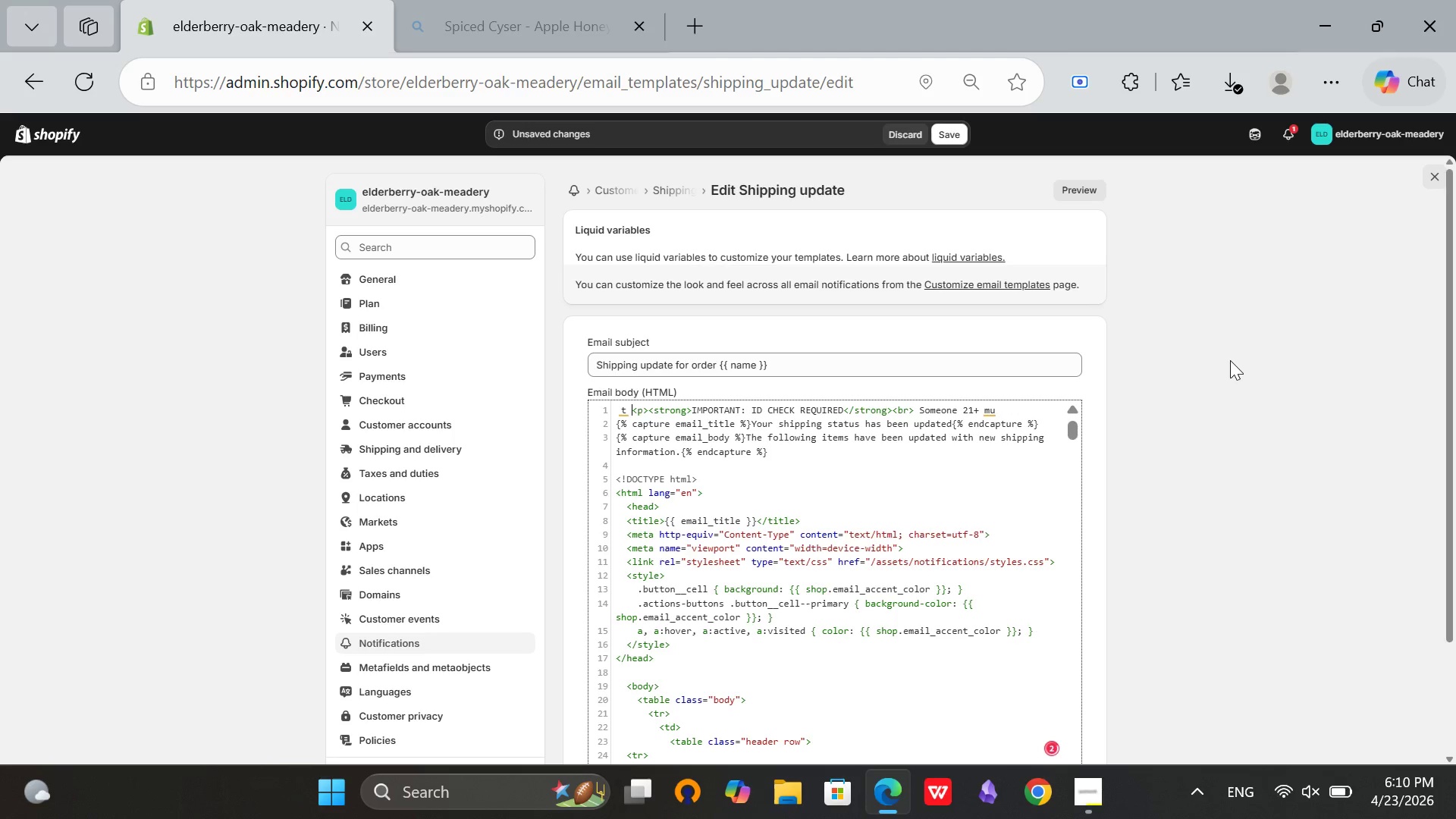 
key(Backspace)
 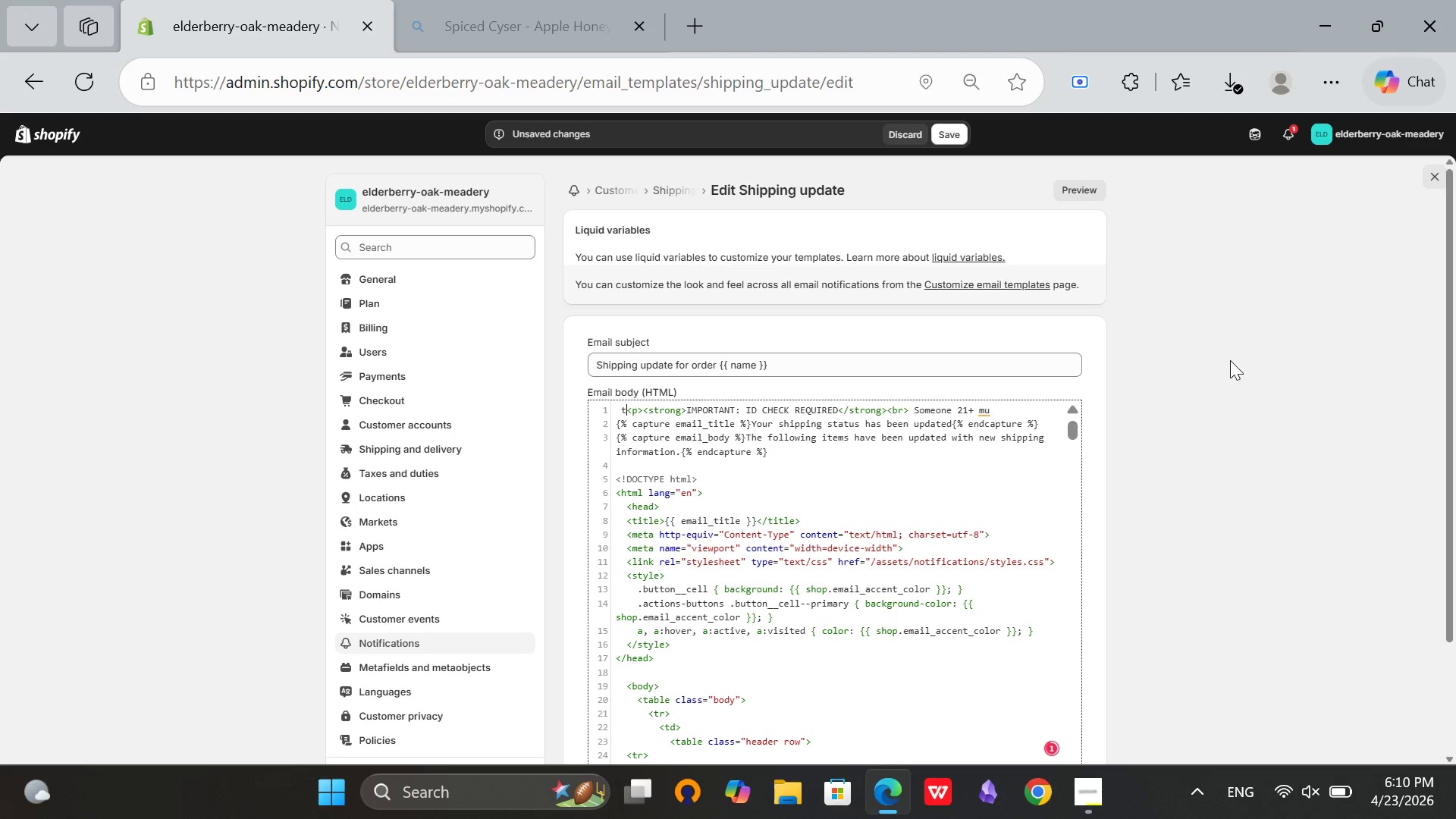 
key(Backspace)
 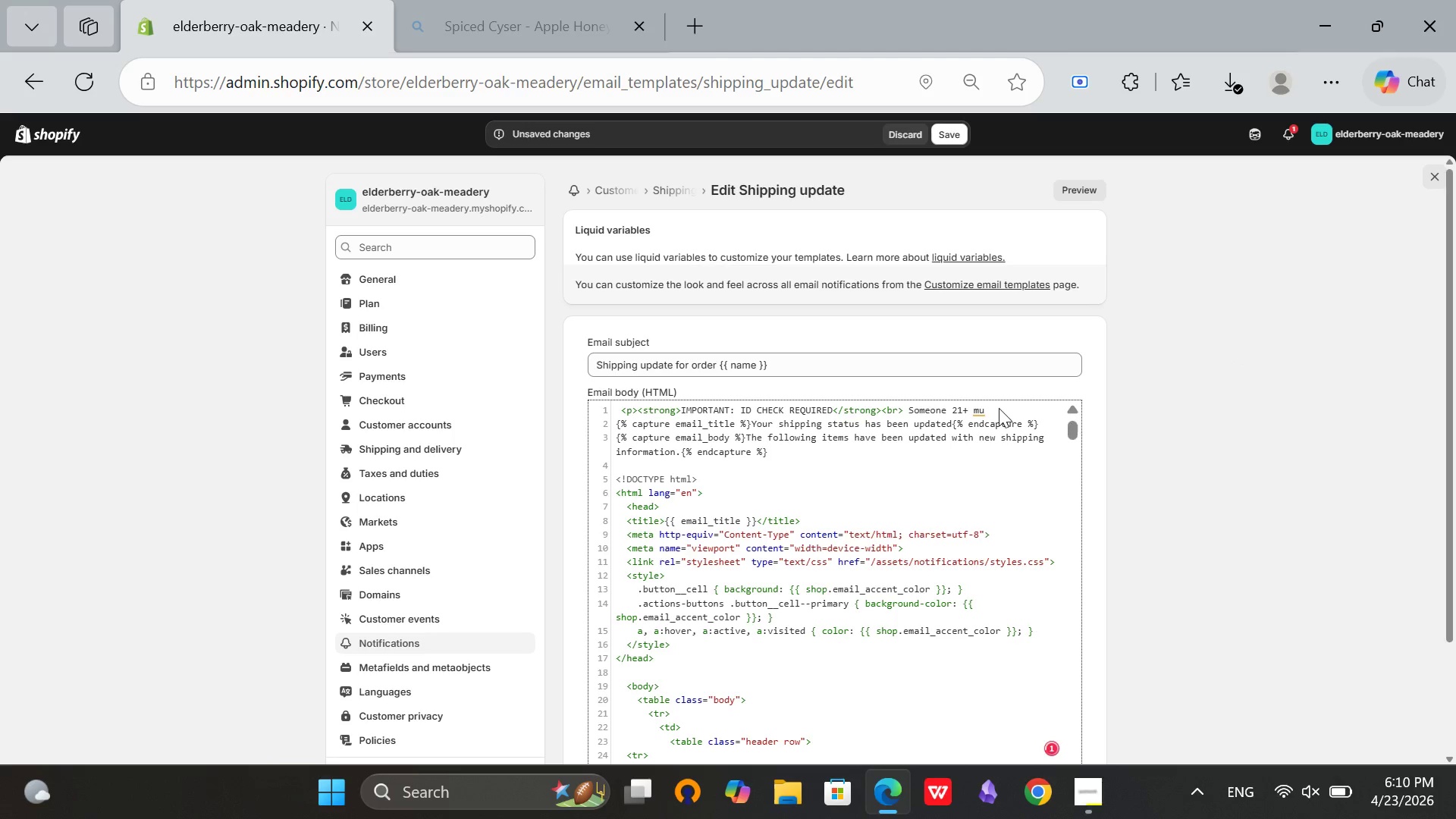 
left_click([997, 408])
 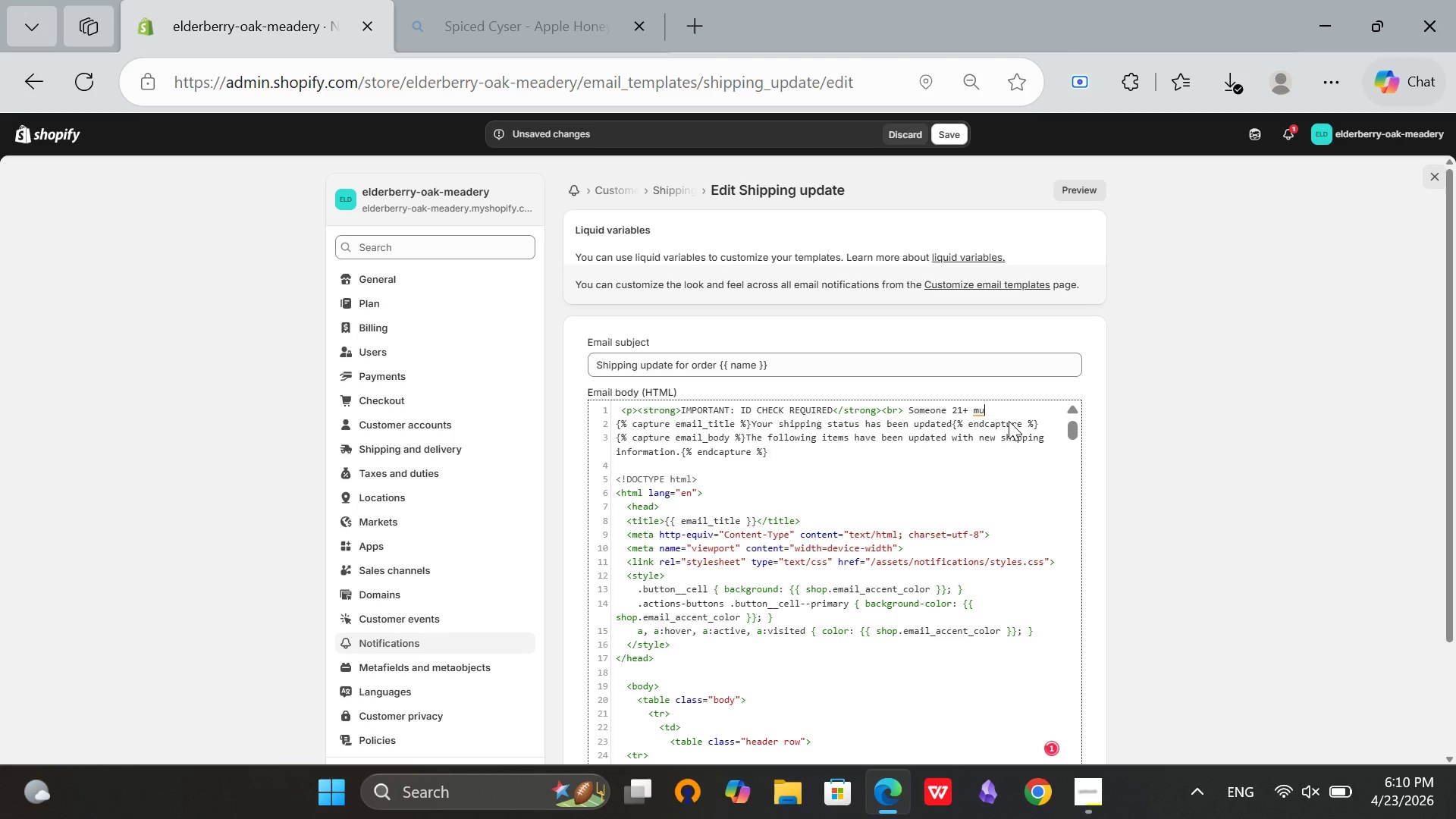 
key(Enter)
 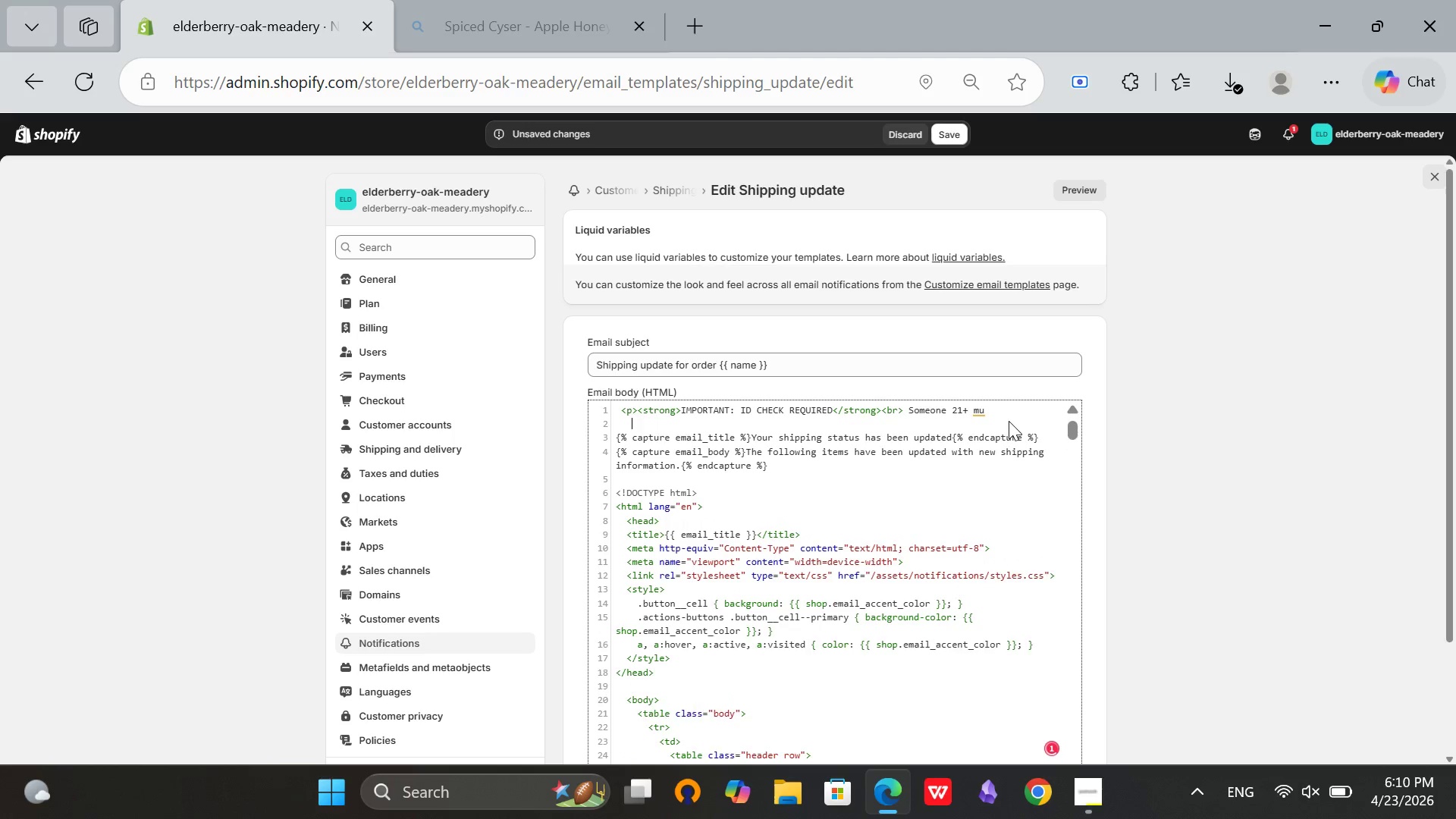 
key(Enter)
 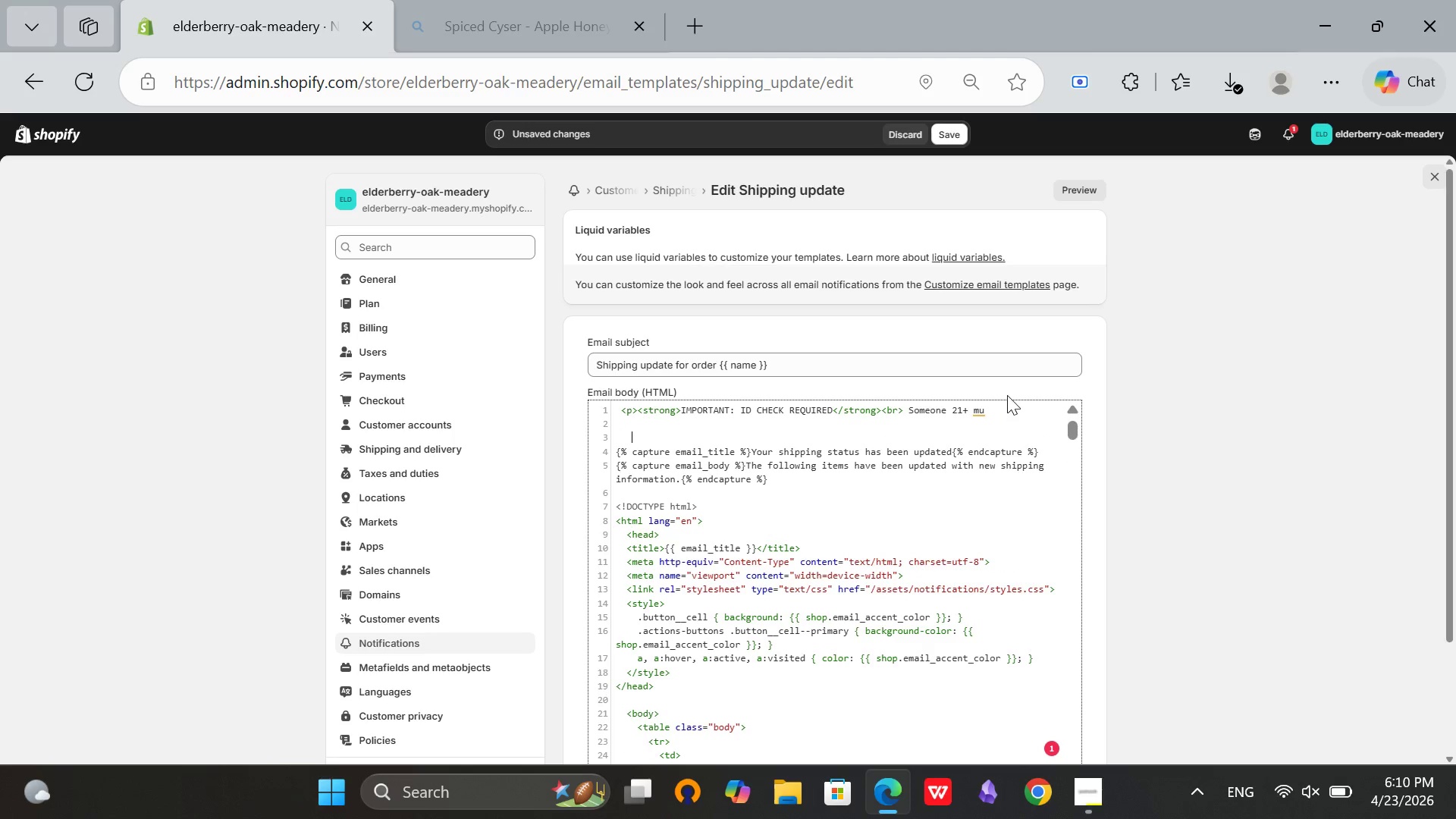 
left_click([1007, 395])
 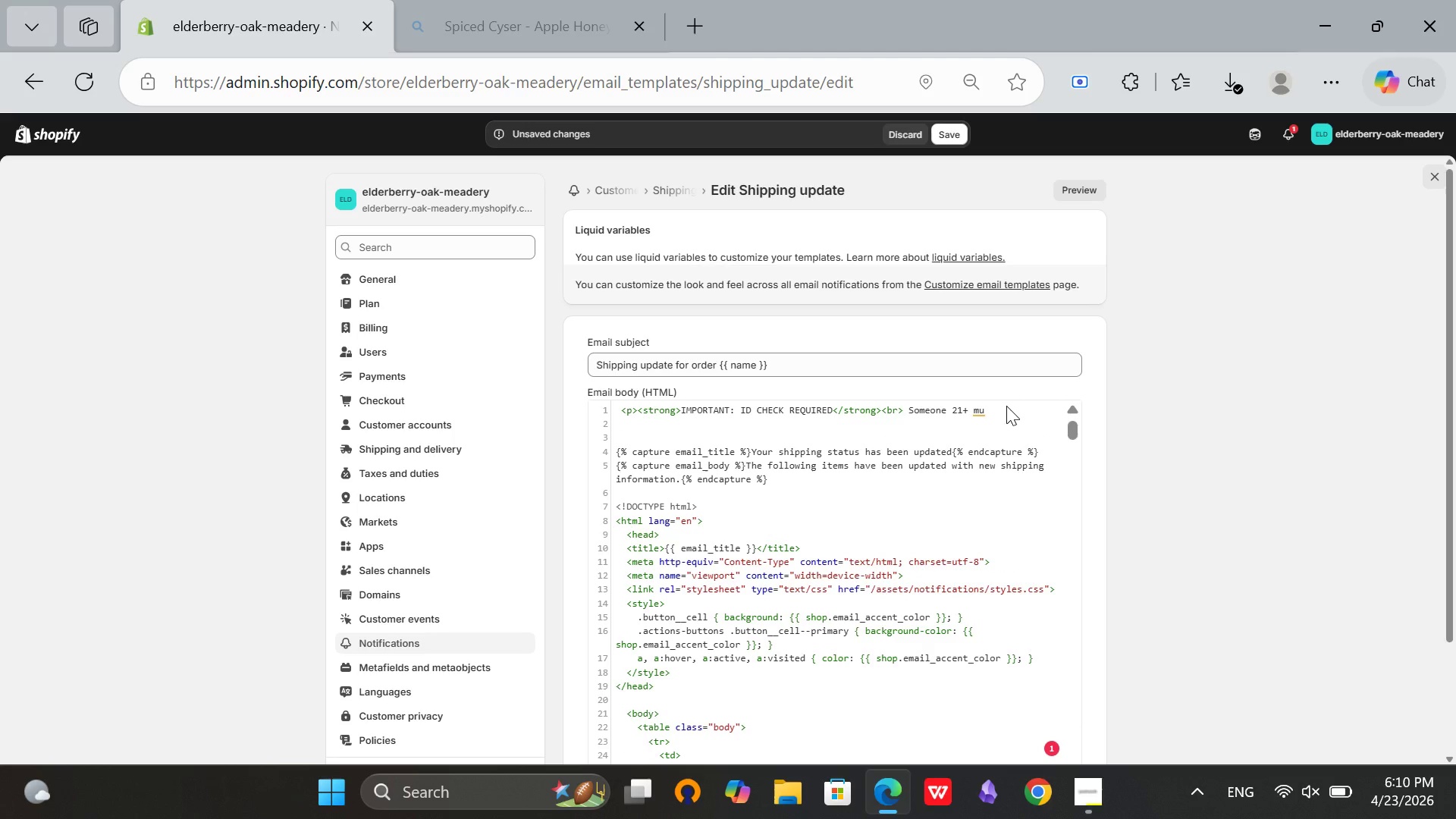 
left_click([1006, 406])
 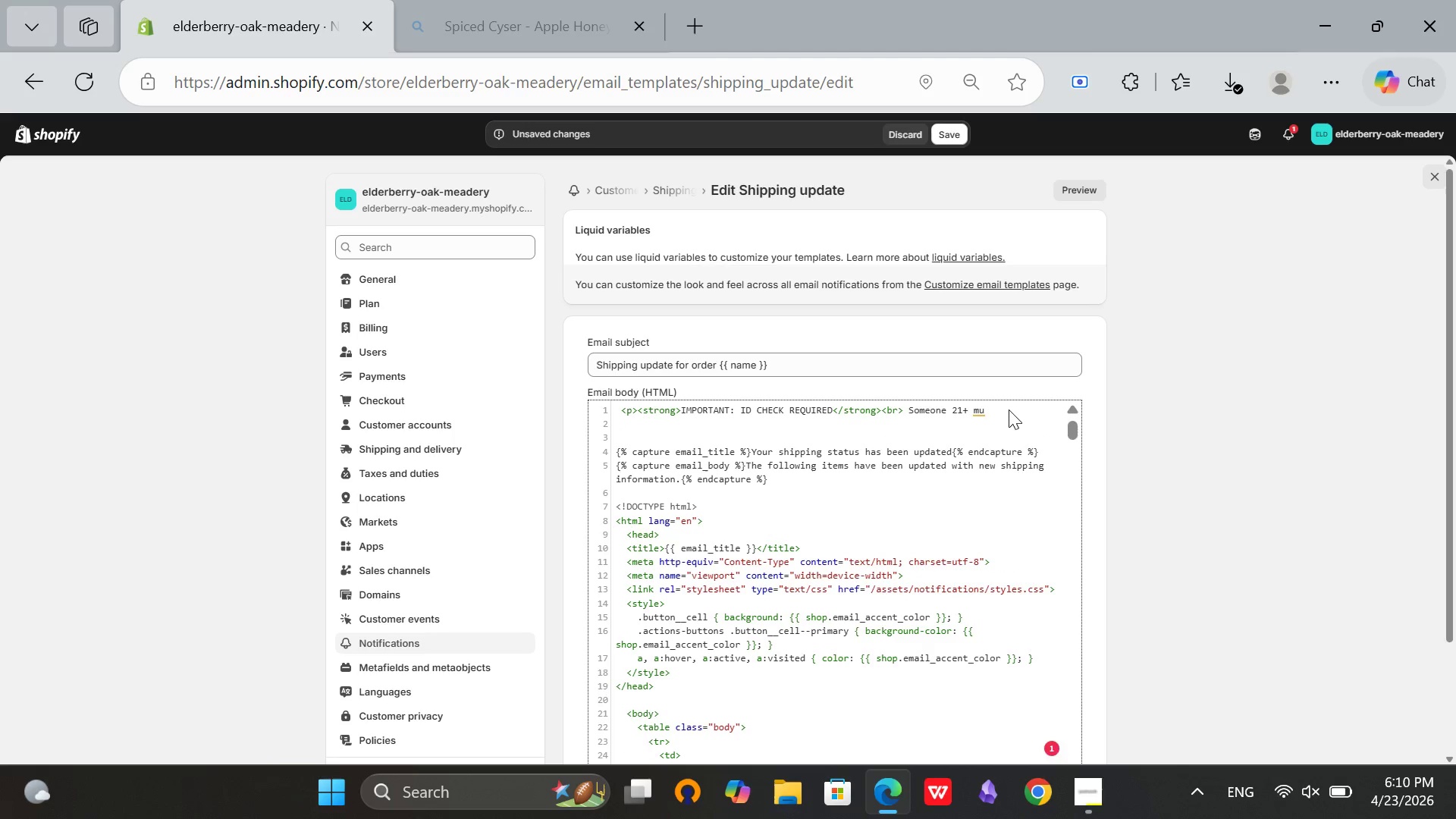 
type(st be )
 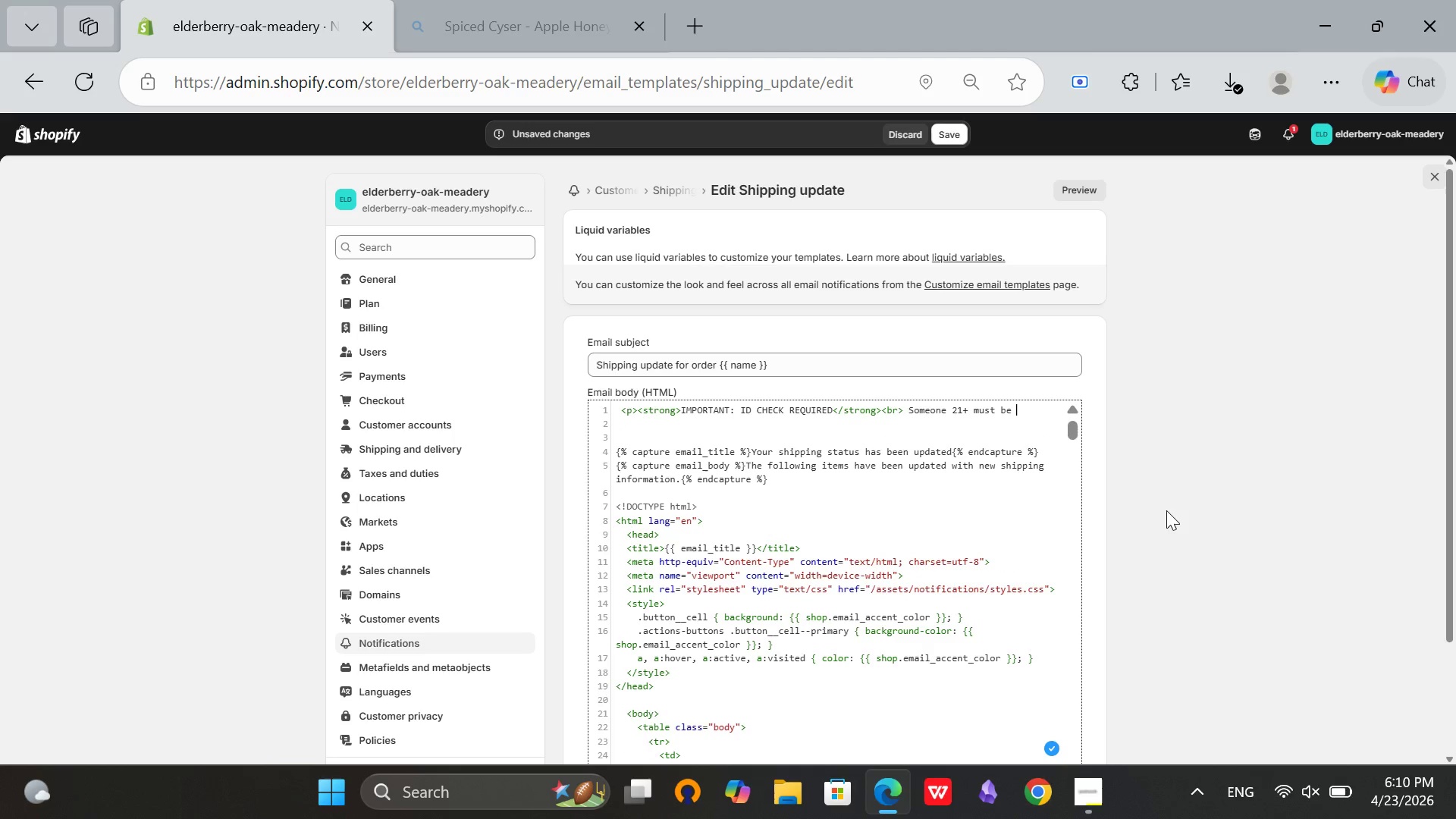 
left_click([1103, 796])